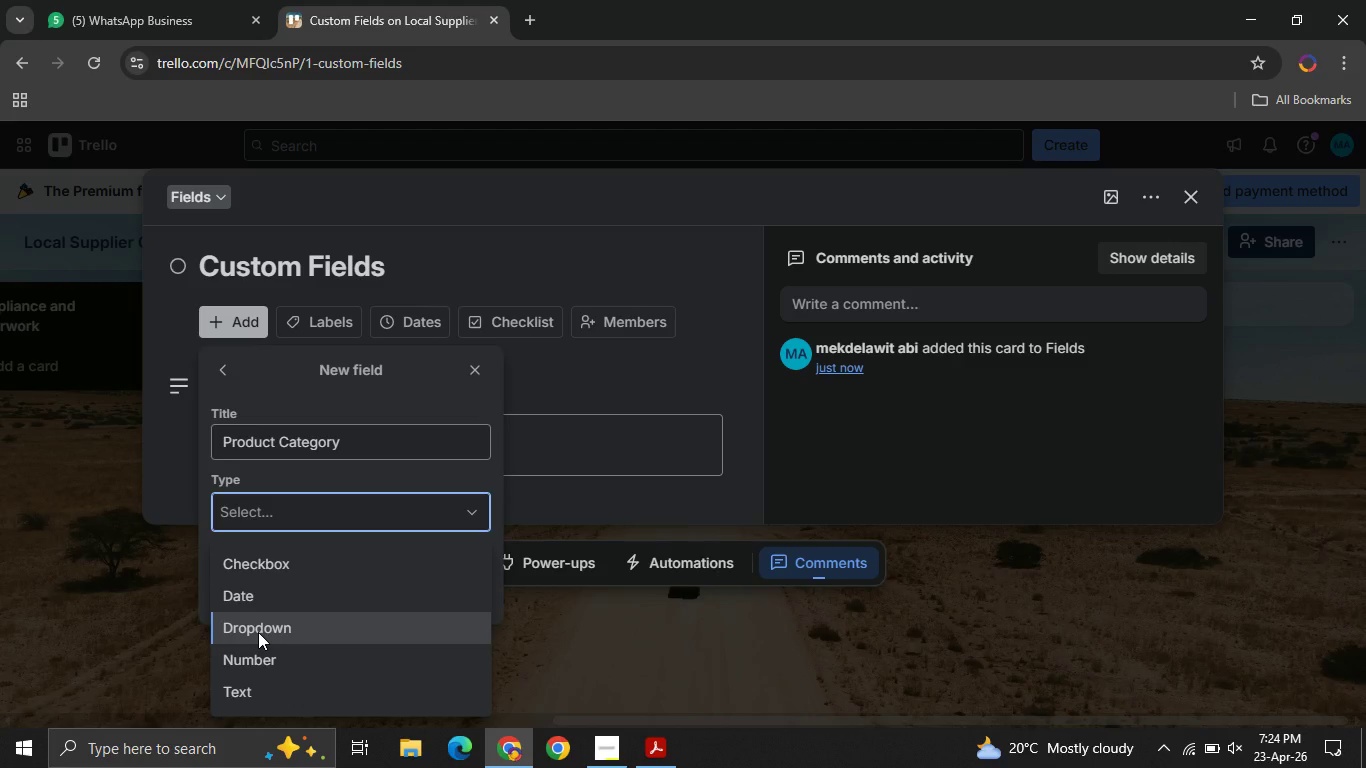 
left_click([258, 632])
 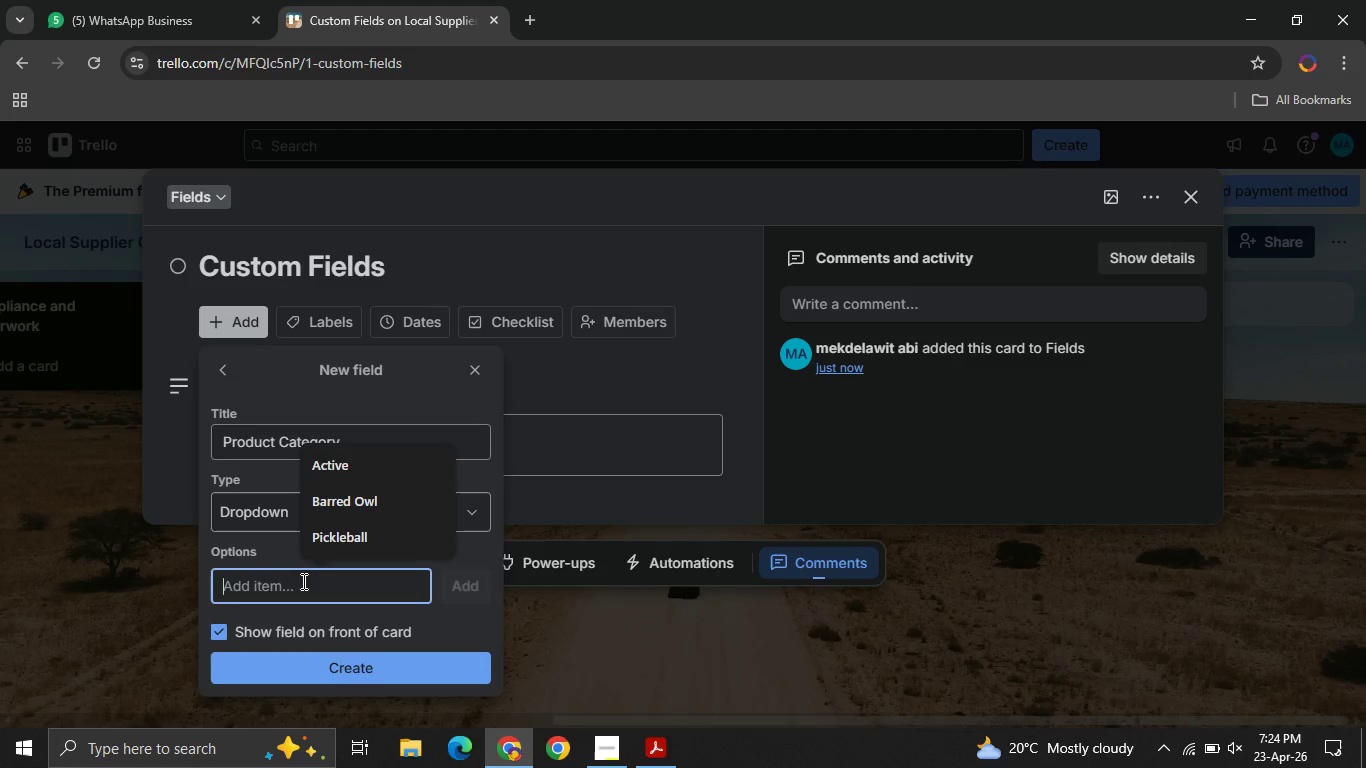 
left_click([302, 581])
 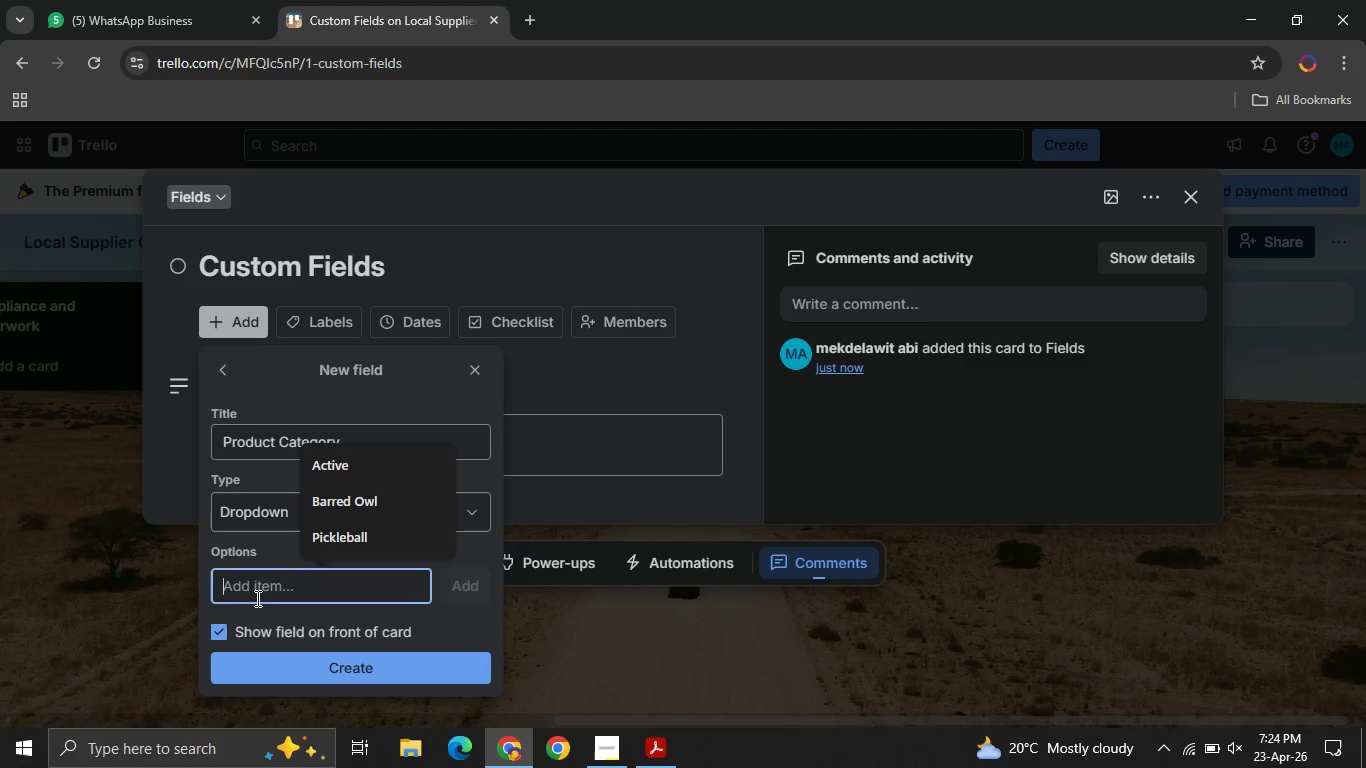 
left_click([256, 597])
 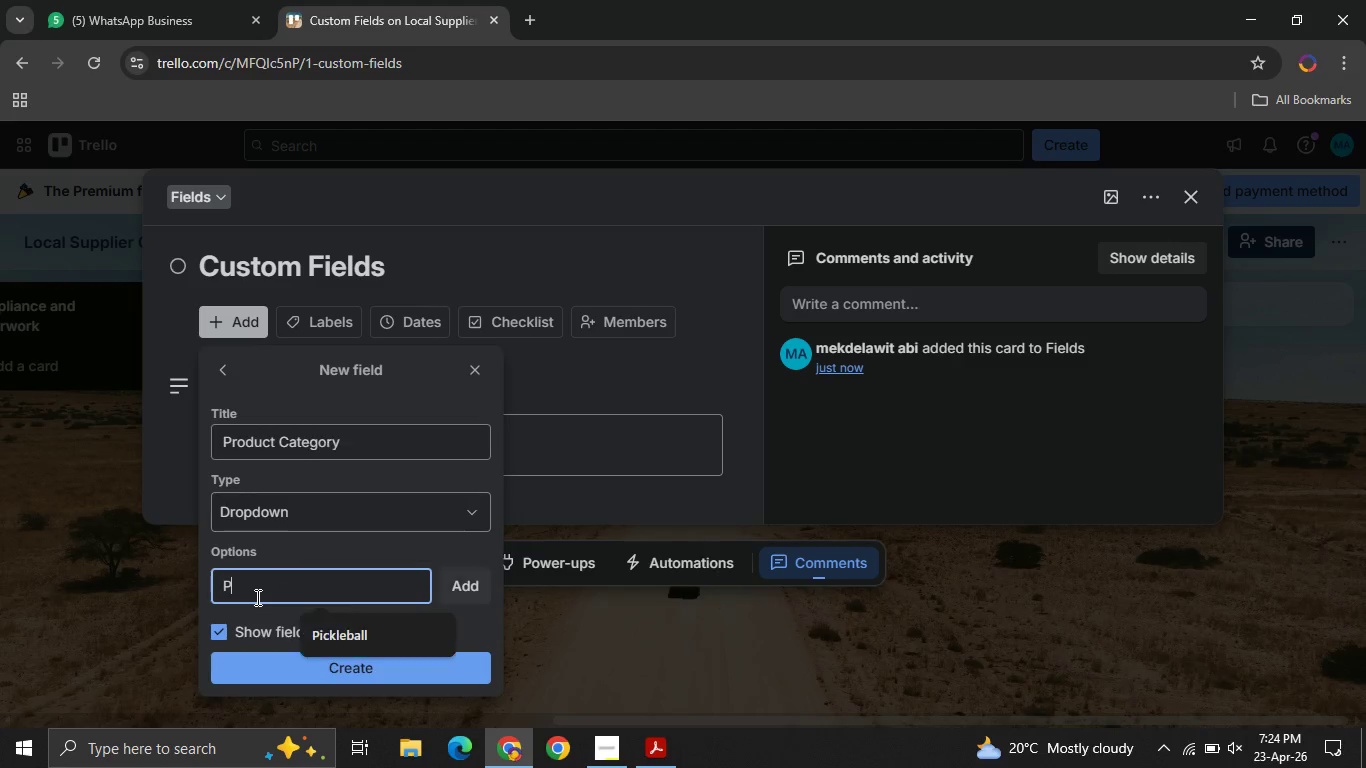 
type(Produce )
 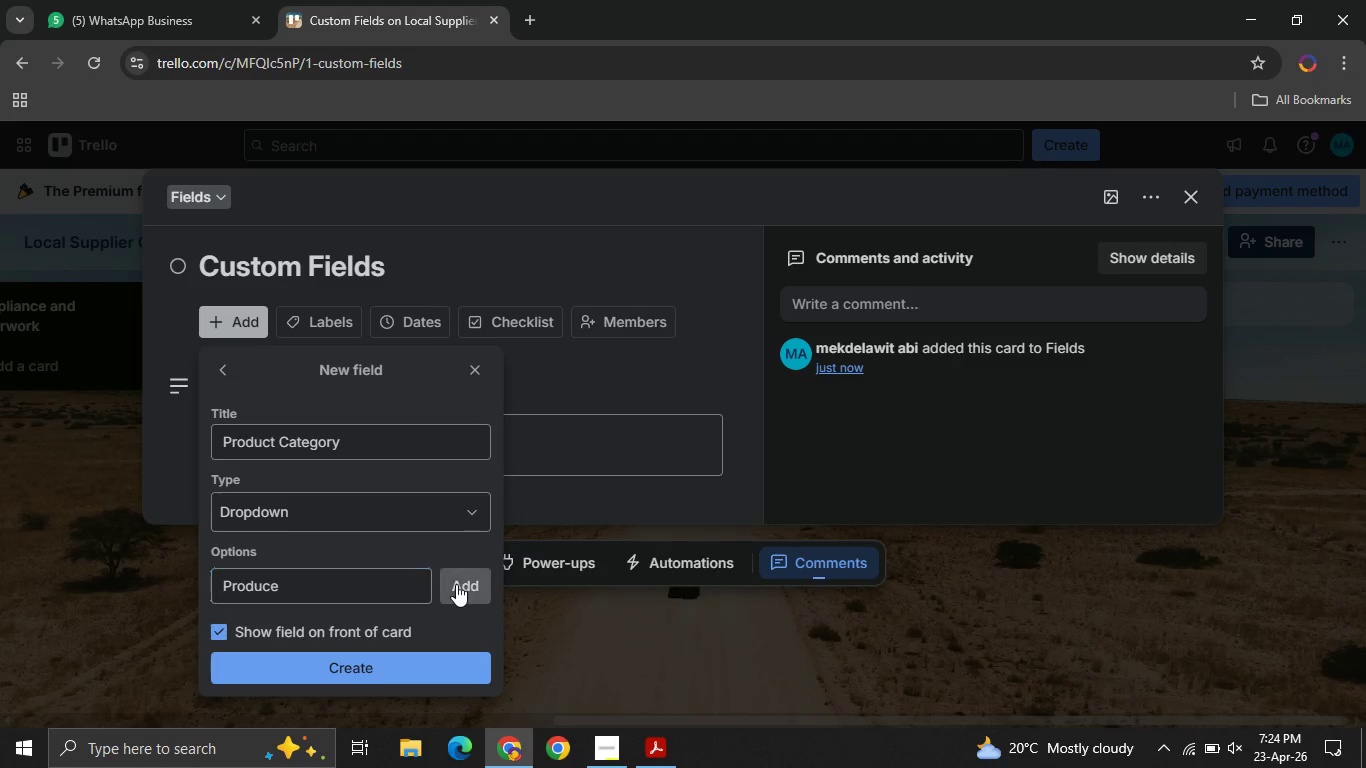 
left_click([456, 584])
 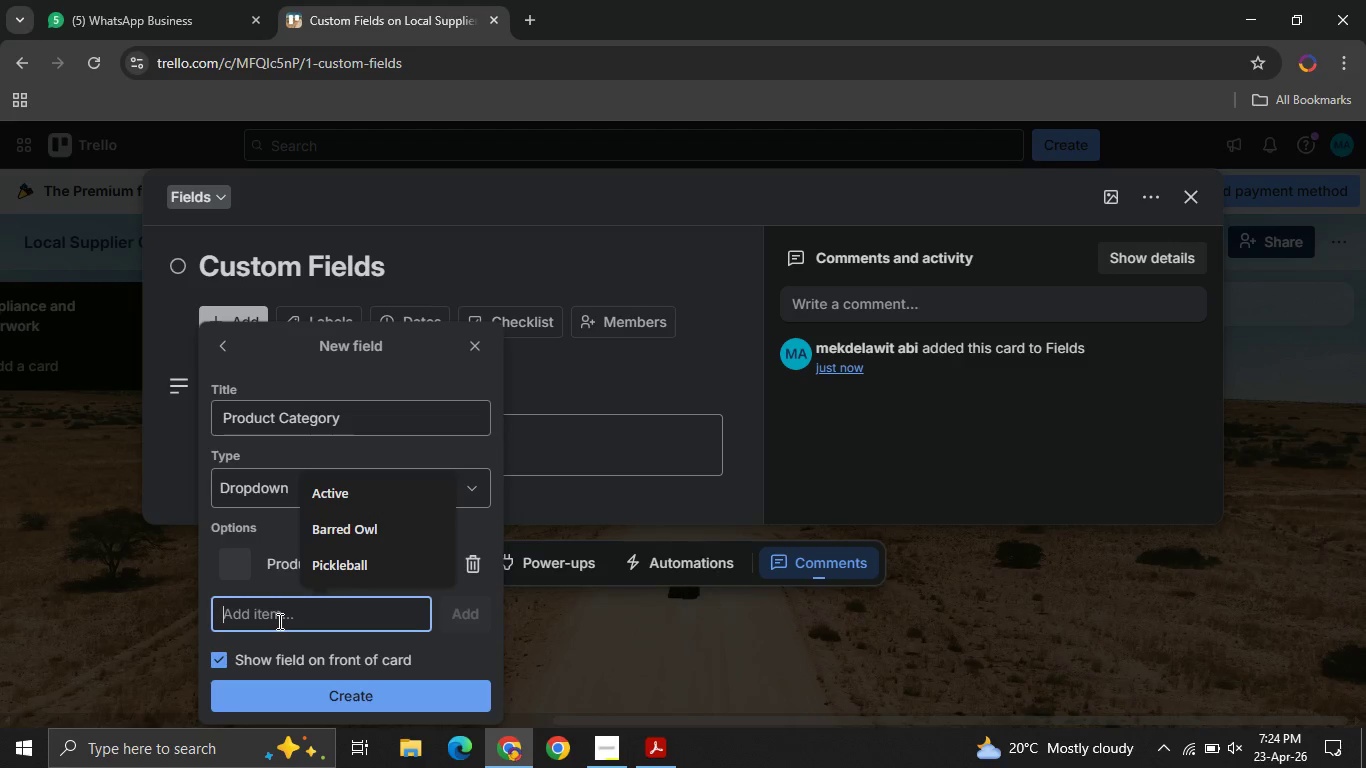 
left_click([278, 621])
 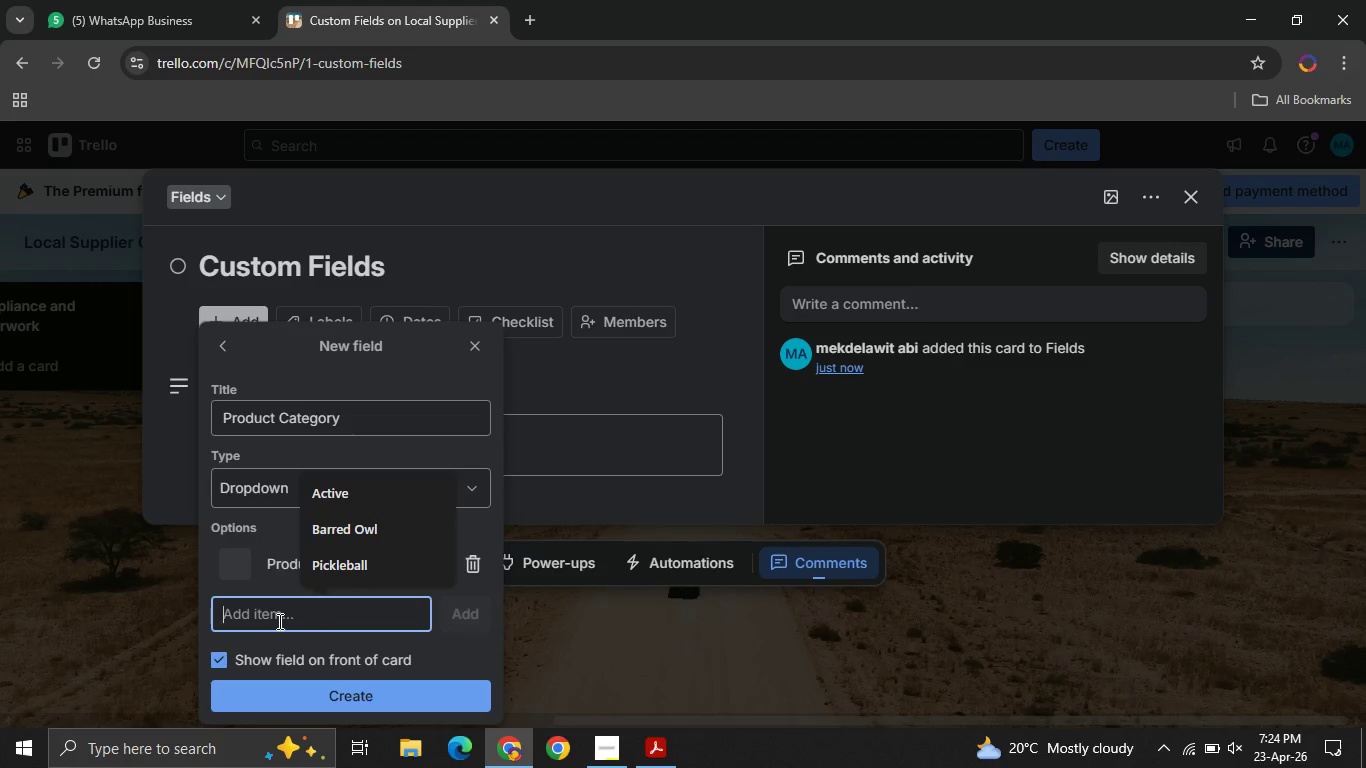 
type(Dairy )
 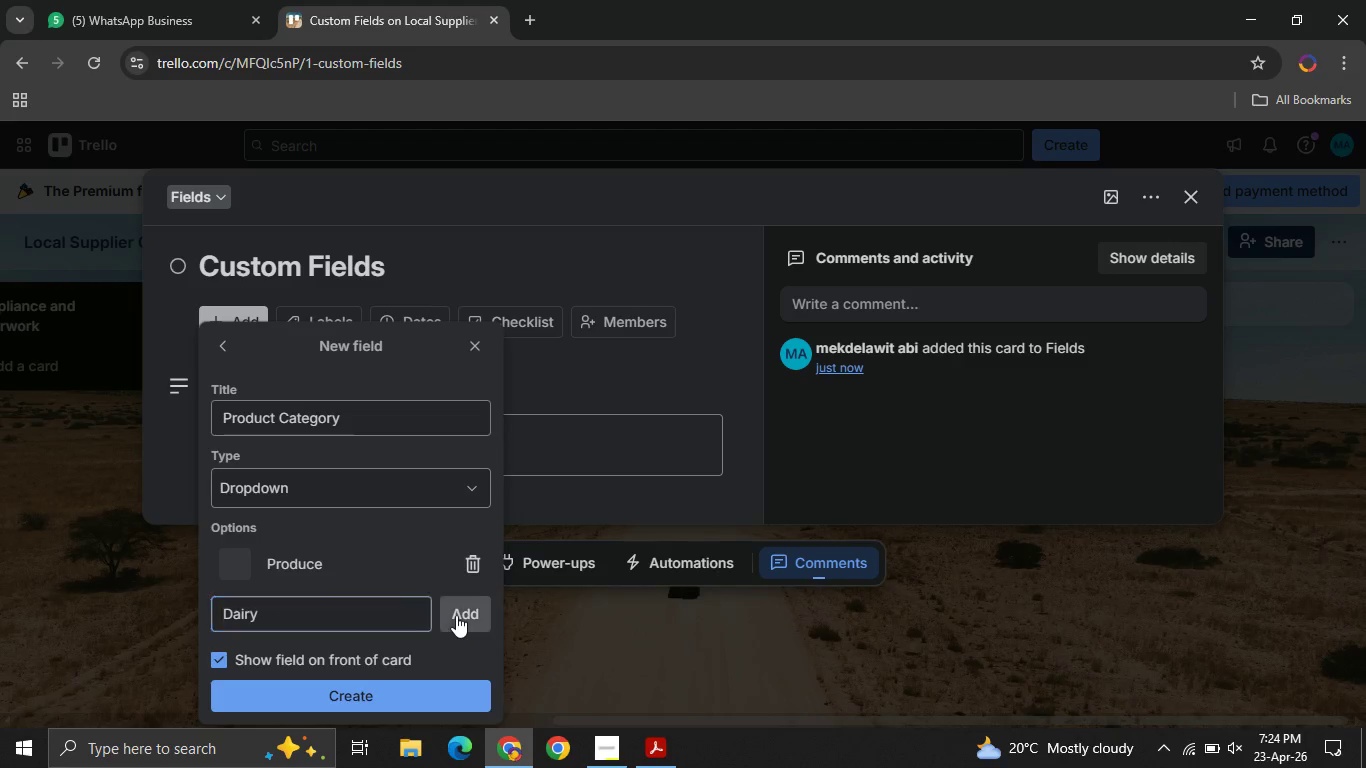 
left_click([456, 615])
 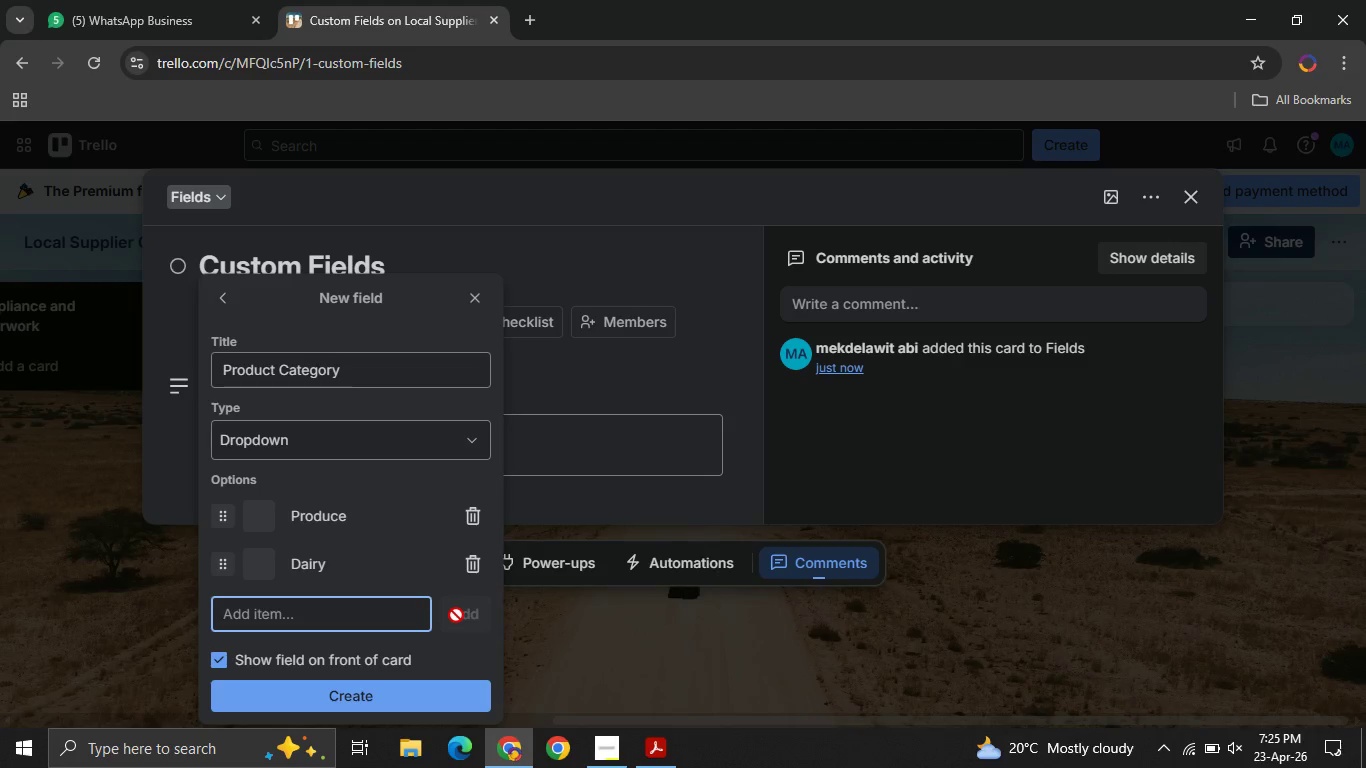 
wait(17.06)
 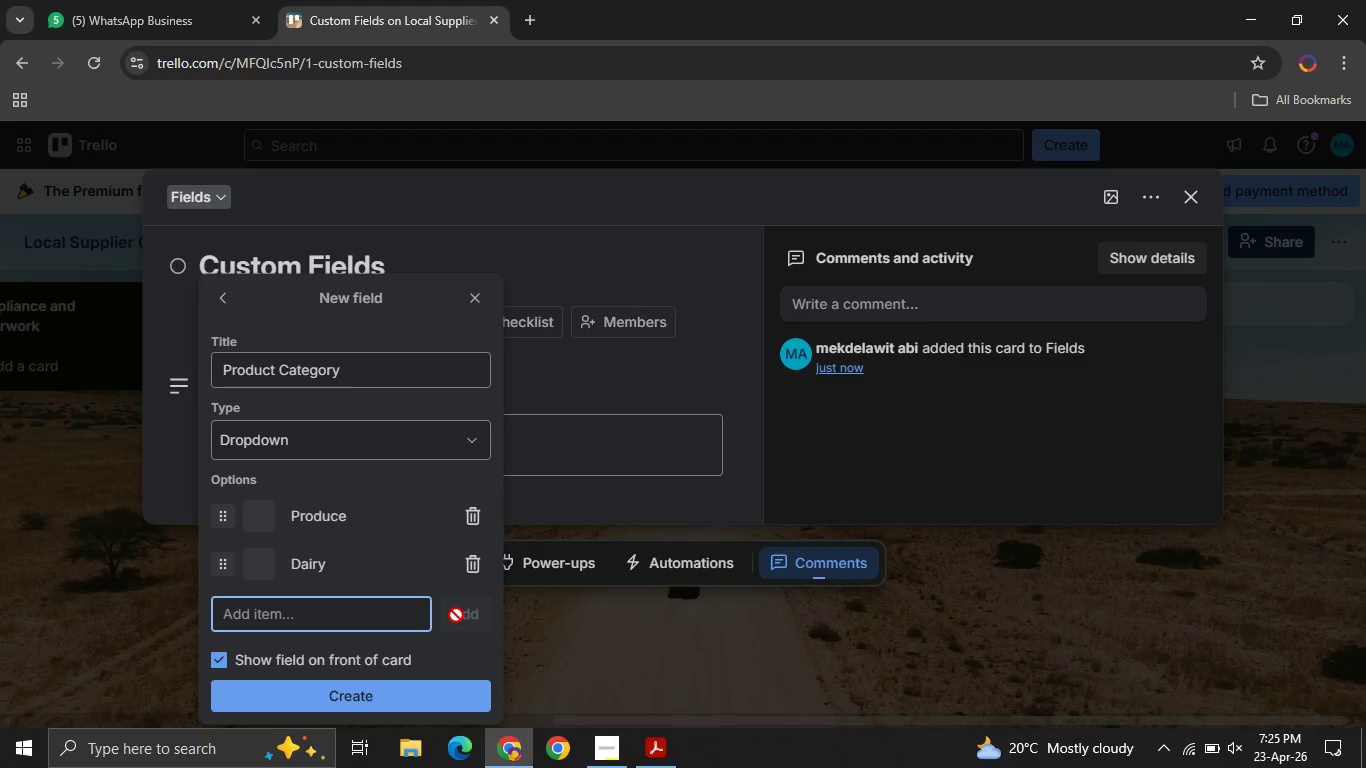 
left_click([303, 601])
 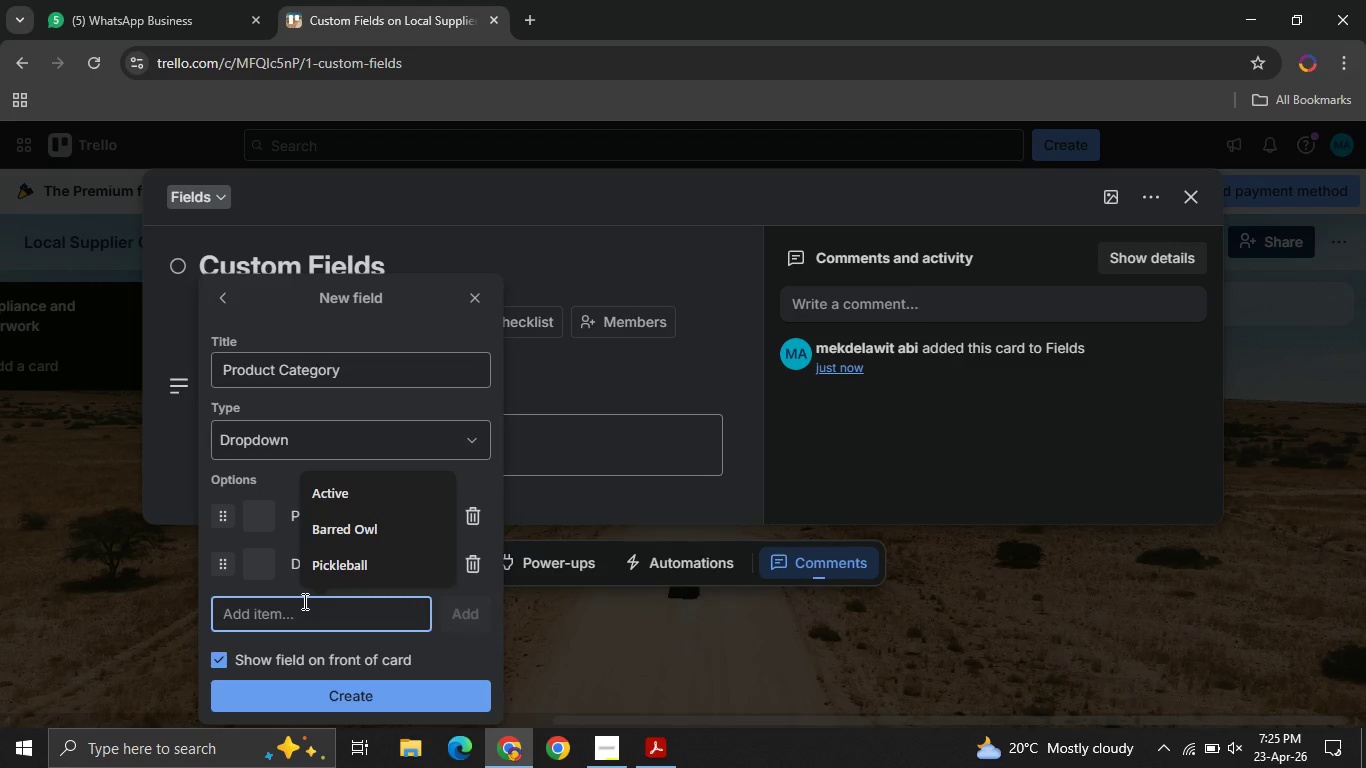 
type(Protein)
 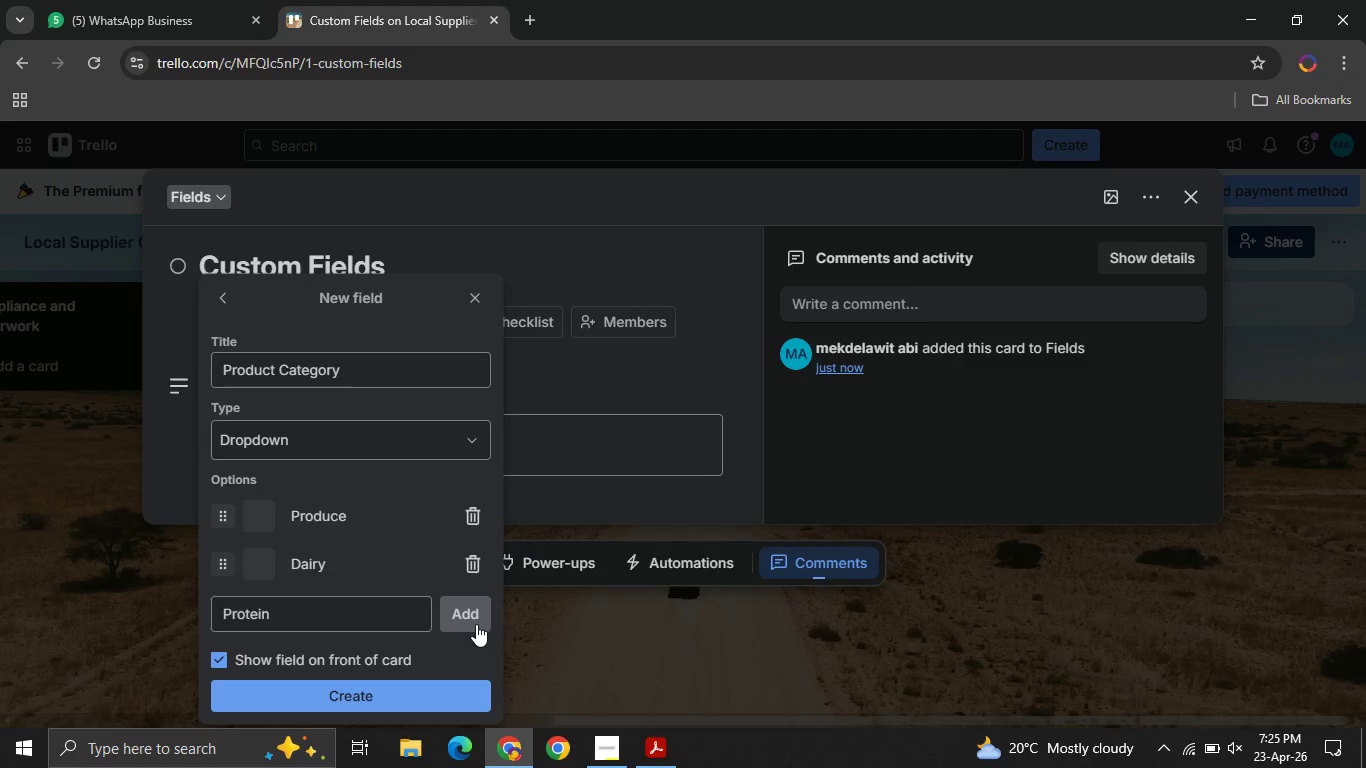 
left_click([476, 624])
 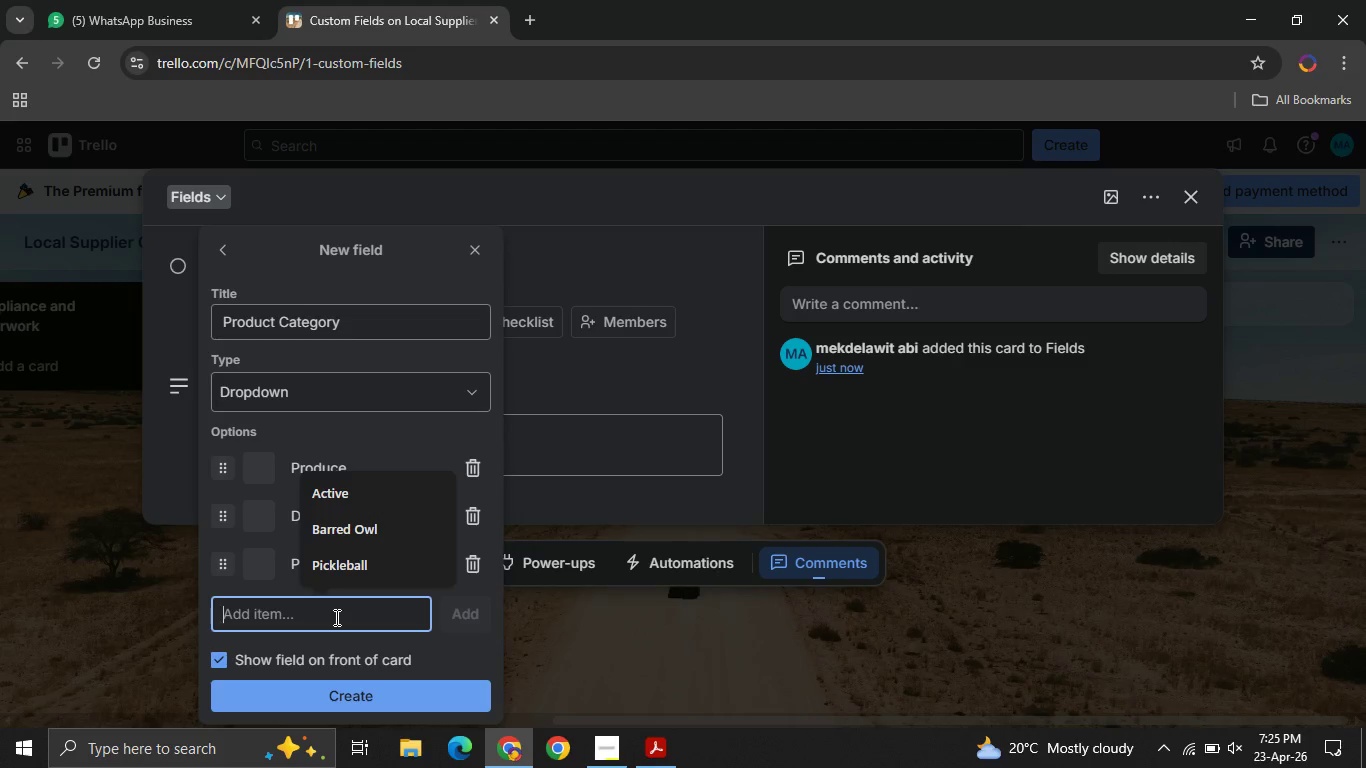 
left_click([335, 617])
 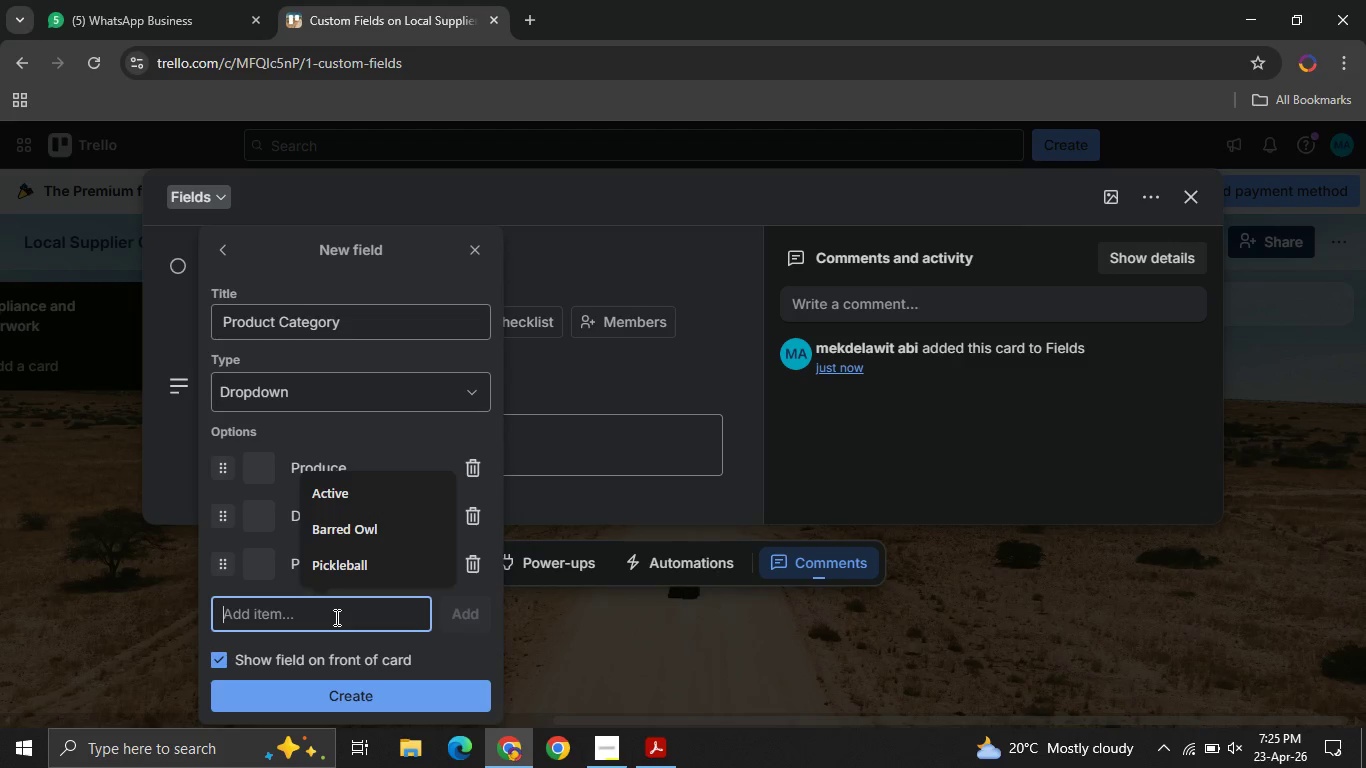 
type(Foraged )
 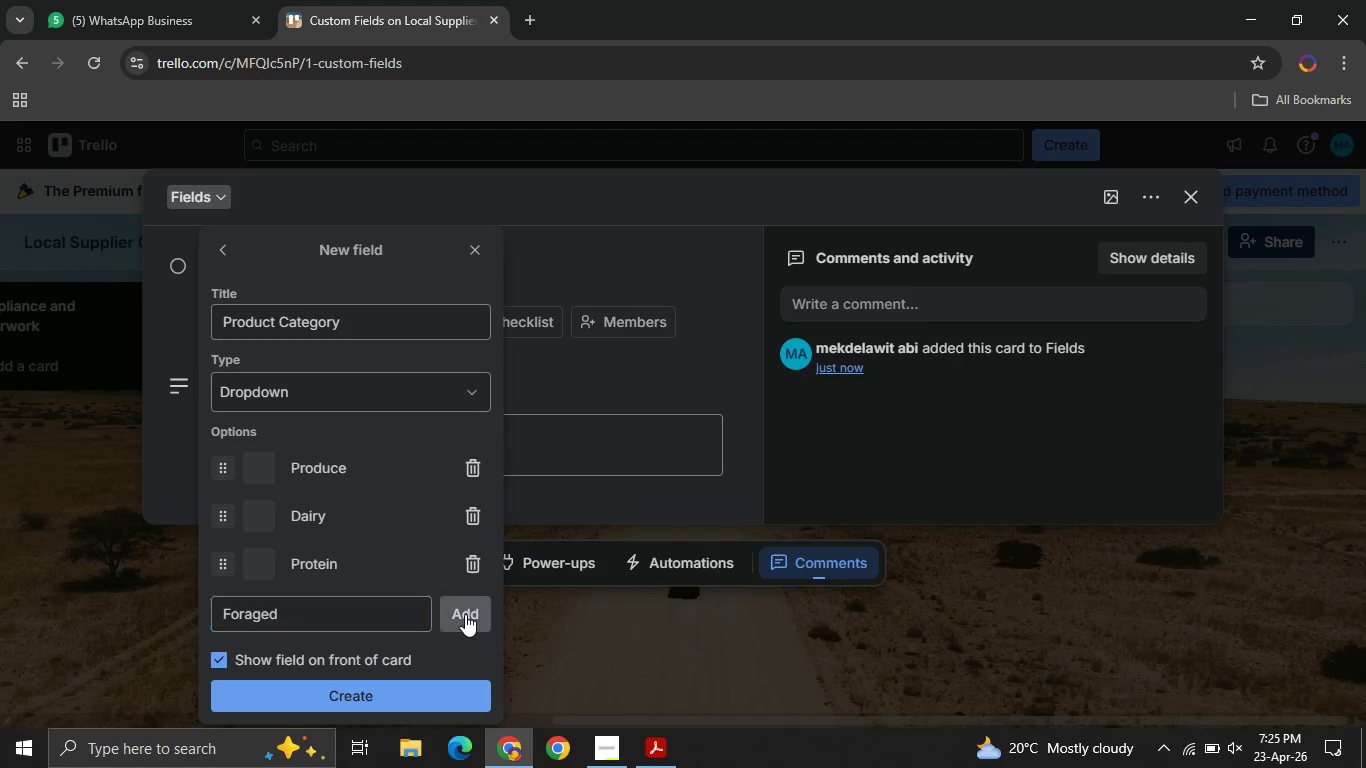 
left_click([465, 614])
 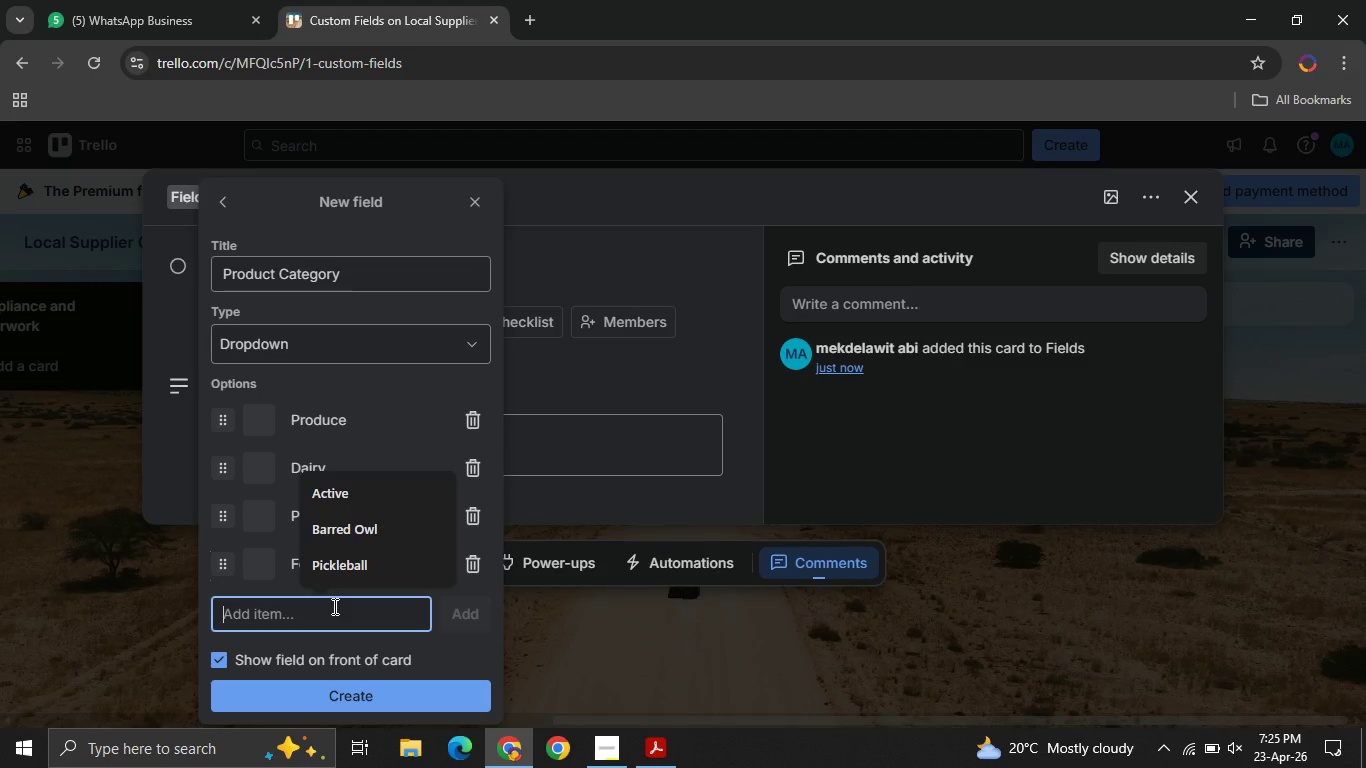 
left_click([333, 606])
 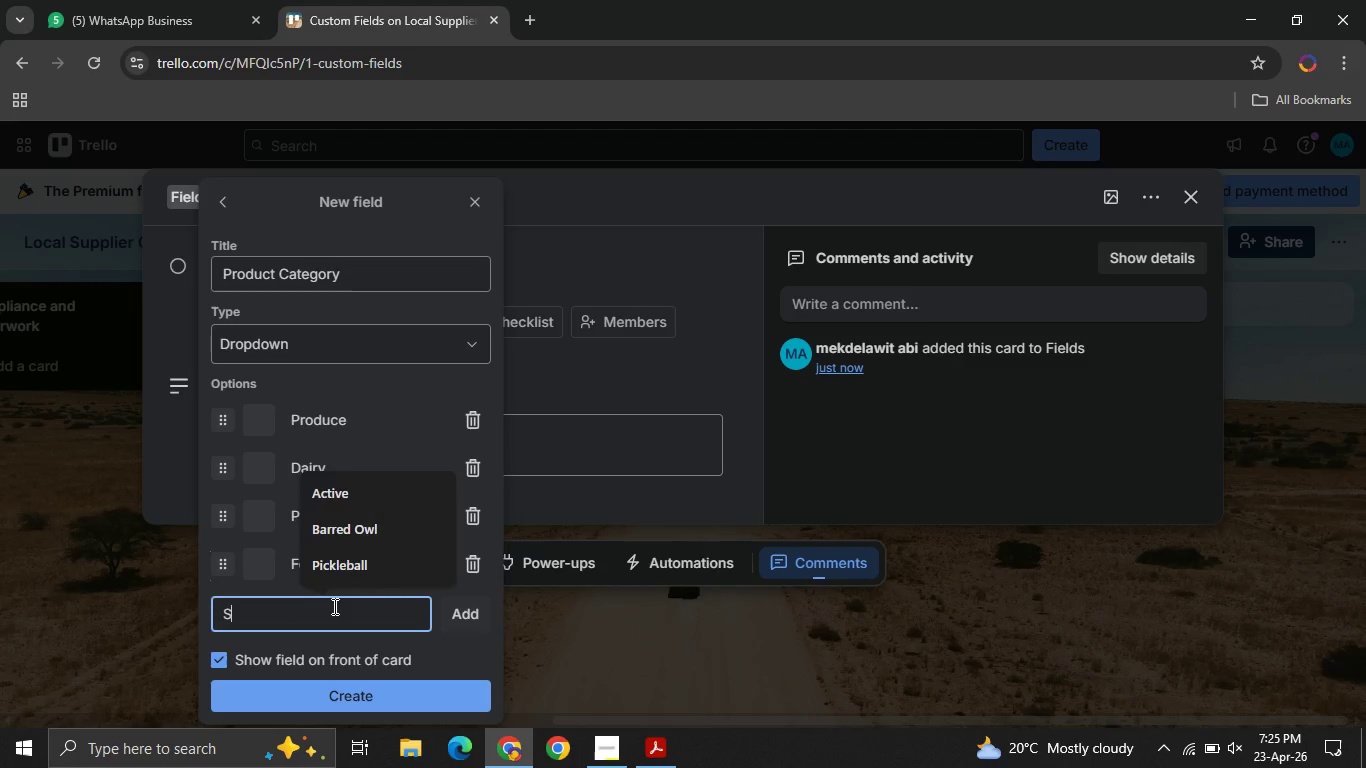 
type(Specialty )
 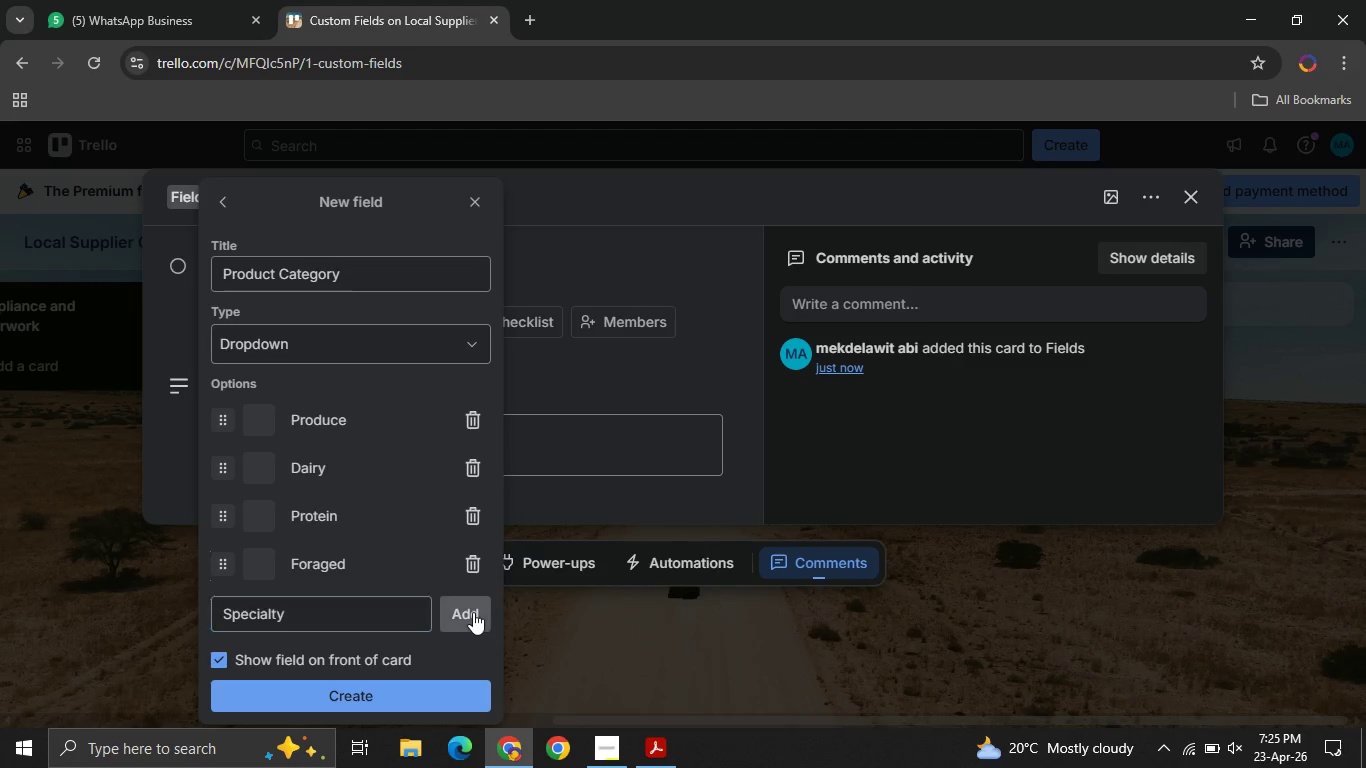 
left_click([473, 612])
 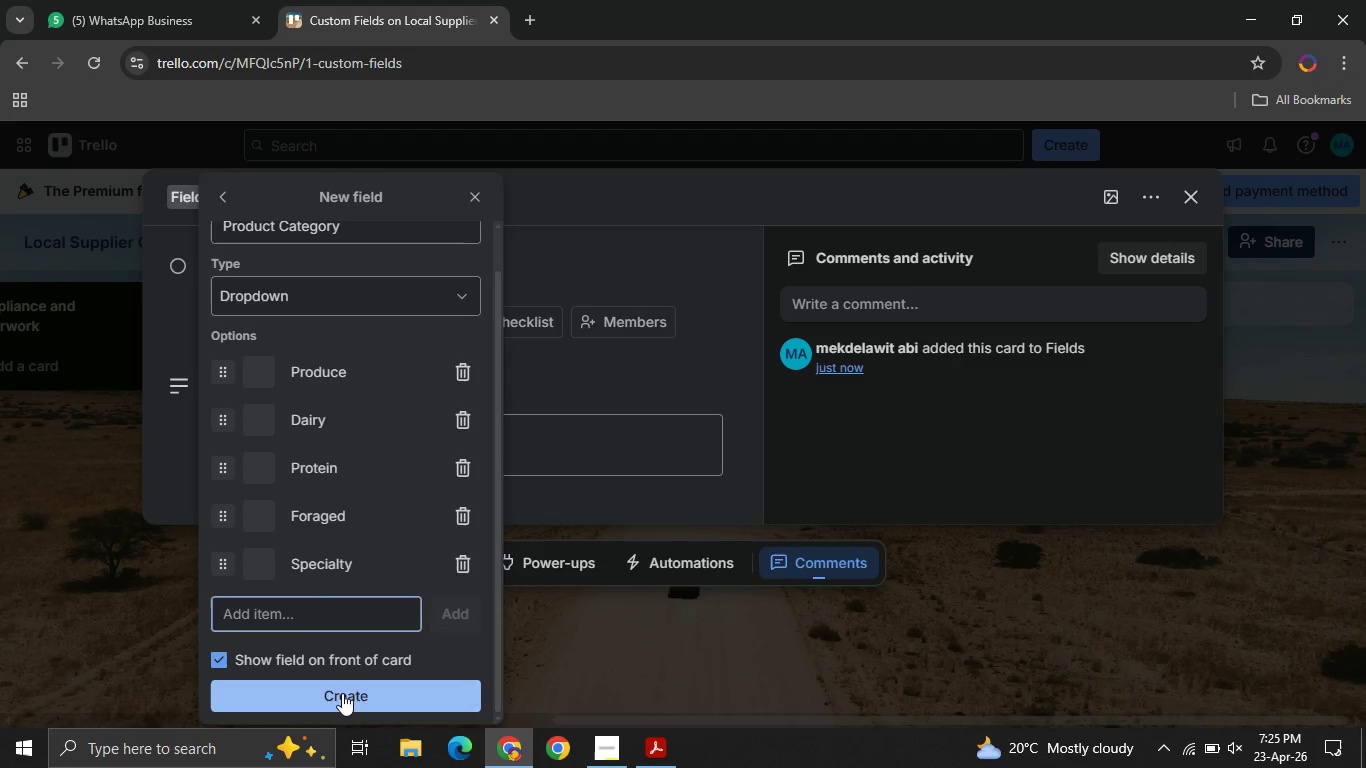 
left_click([342, 693])
 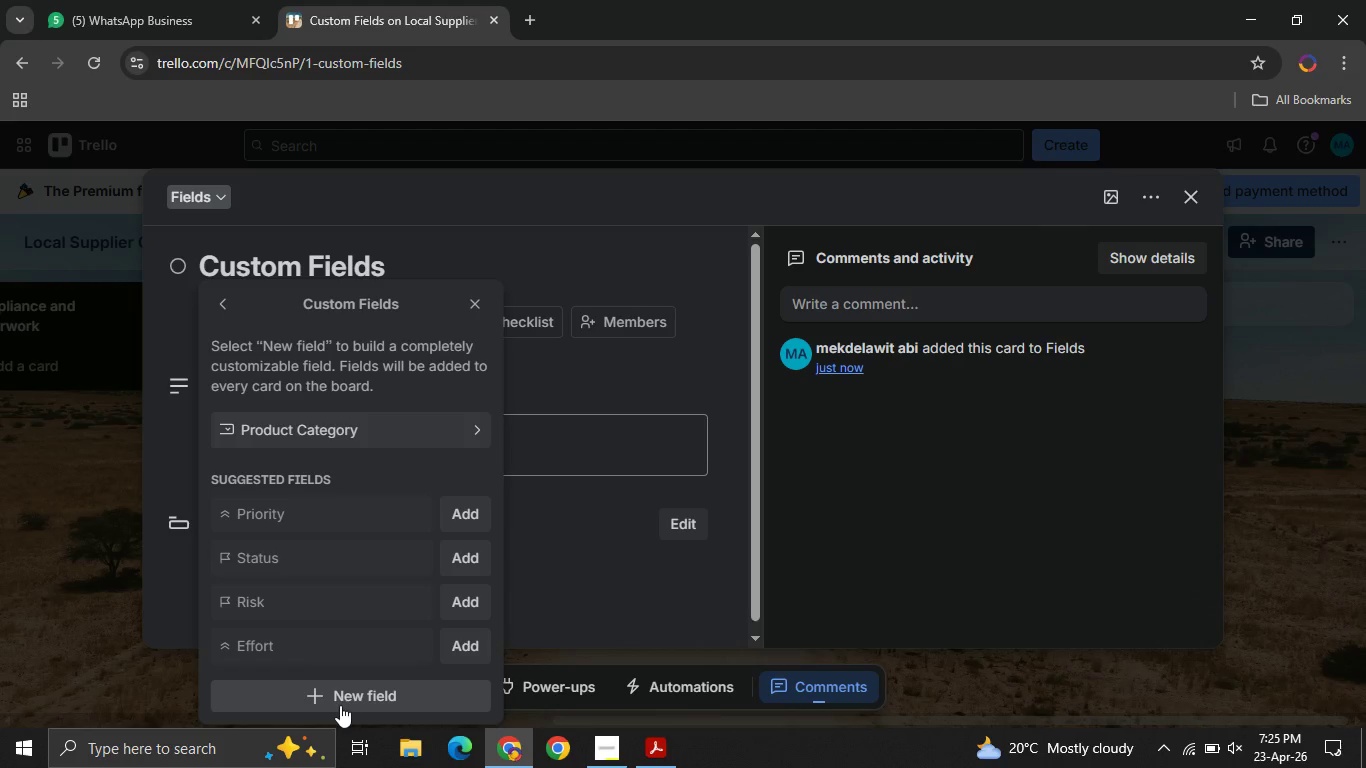 
left_click([340, 705])
 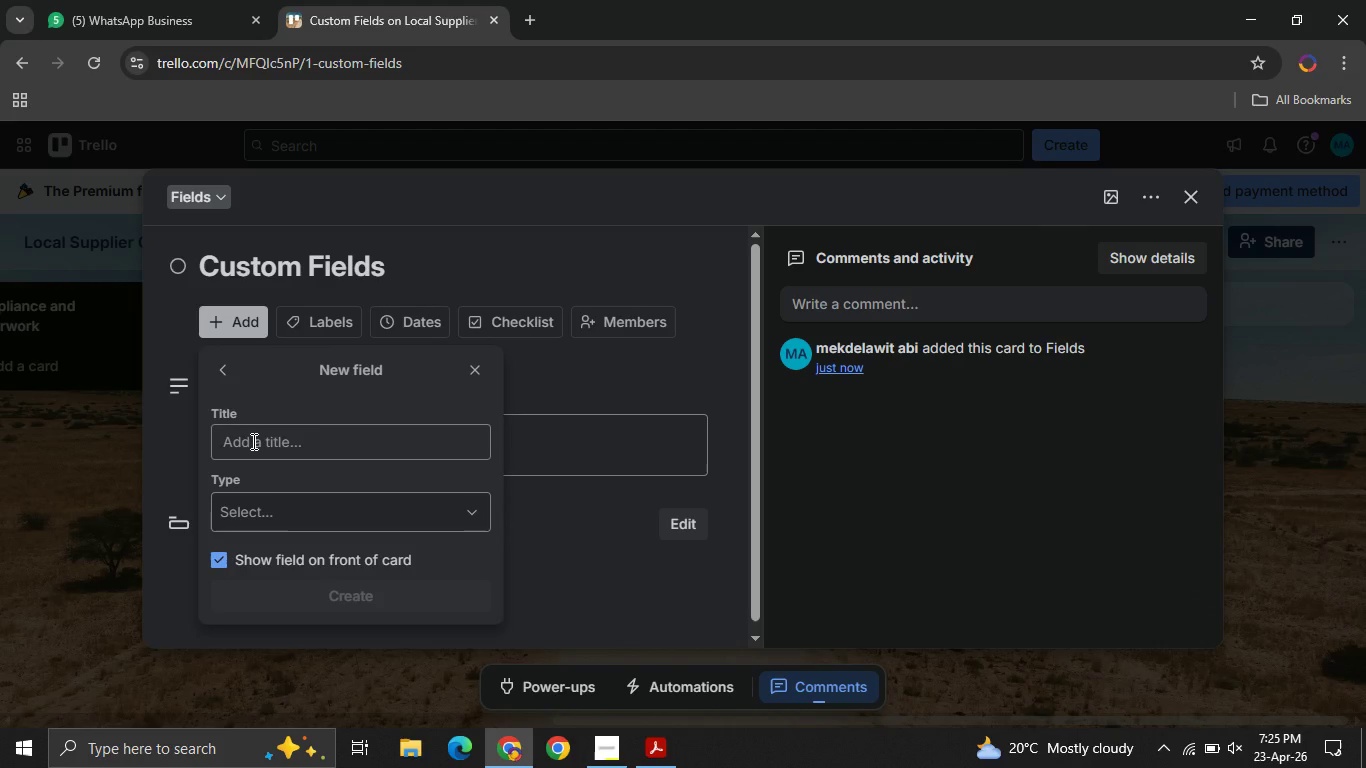 
left_click([252, 441])
 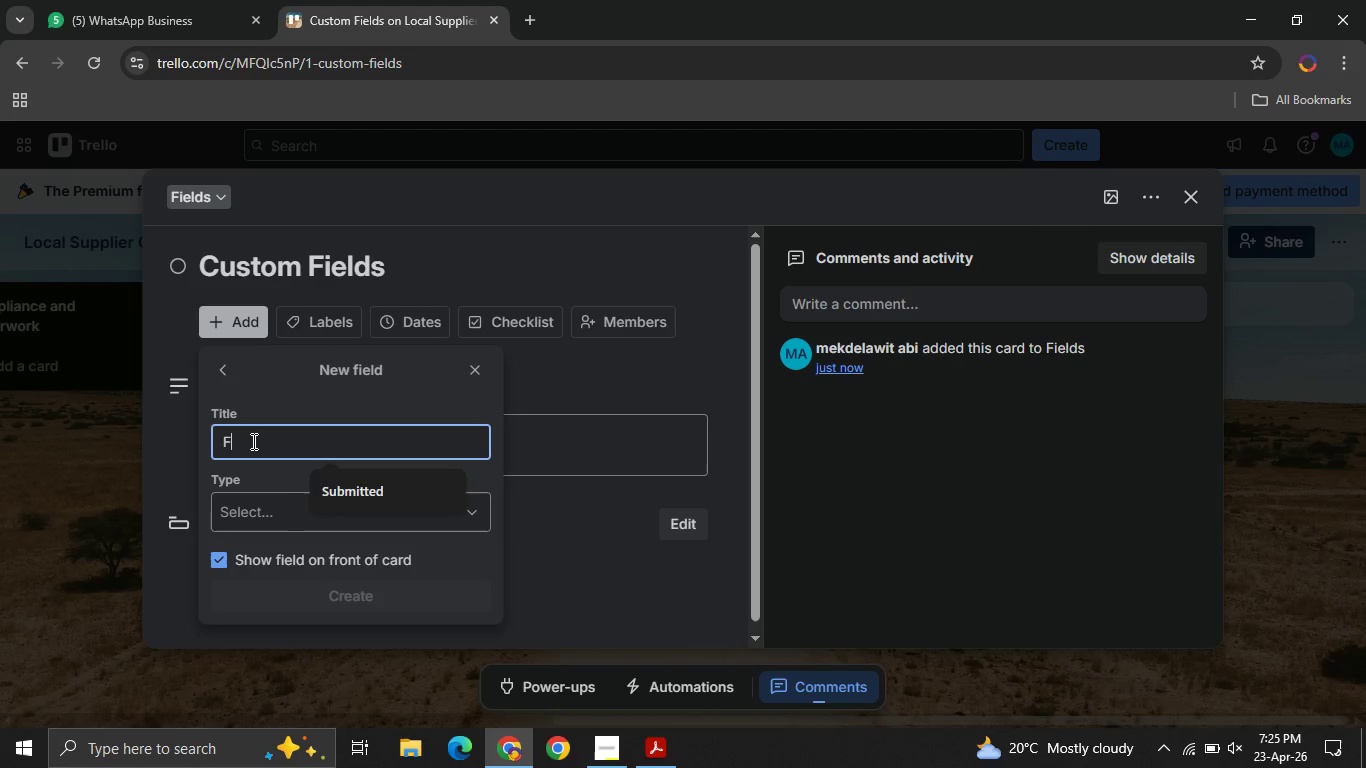 
type(Food safety cert )
 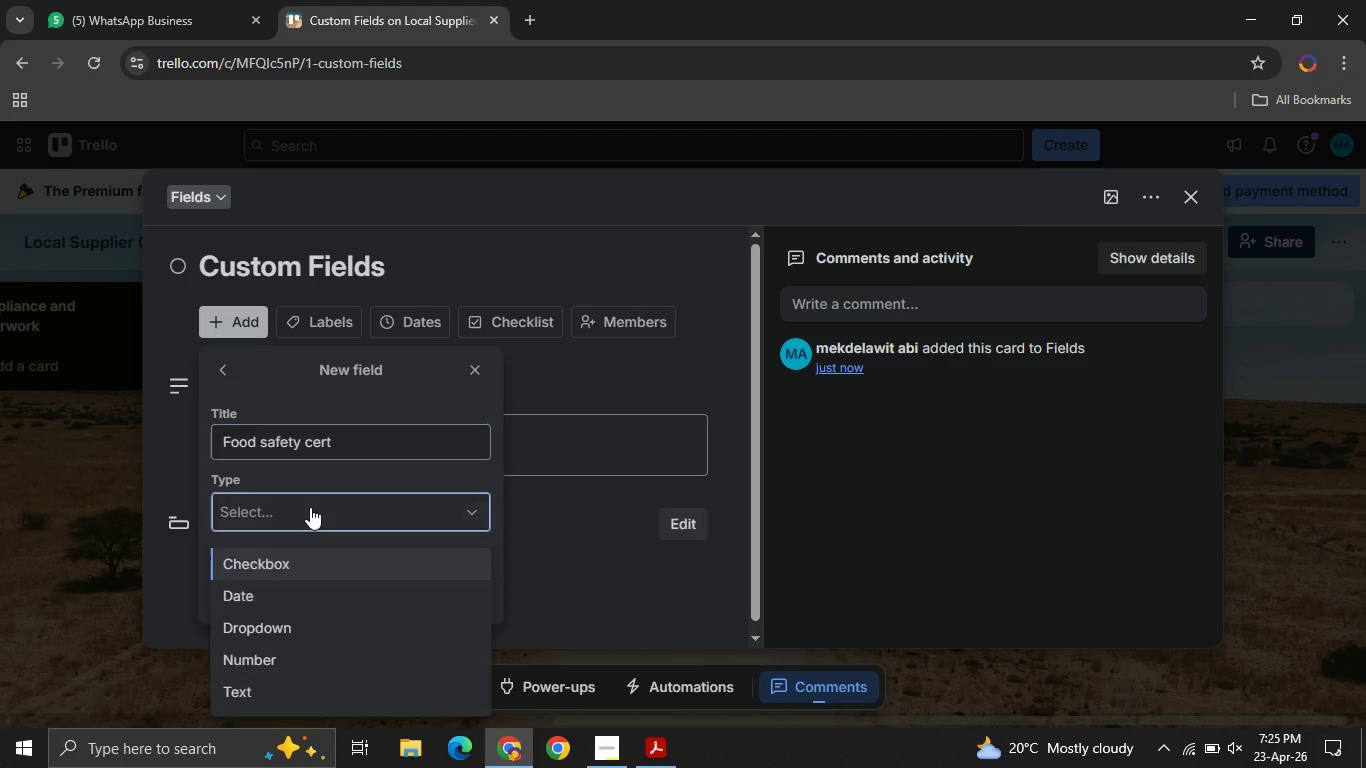 
left_click([310, 507])
 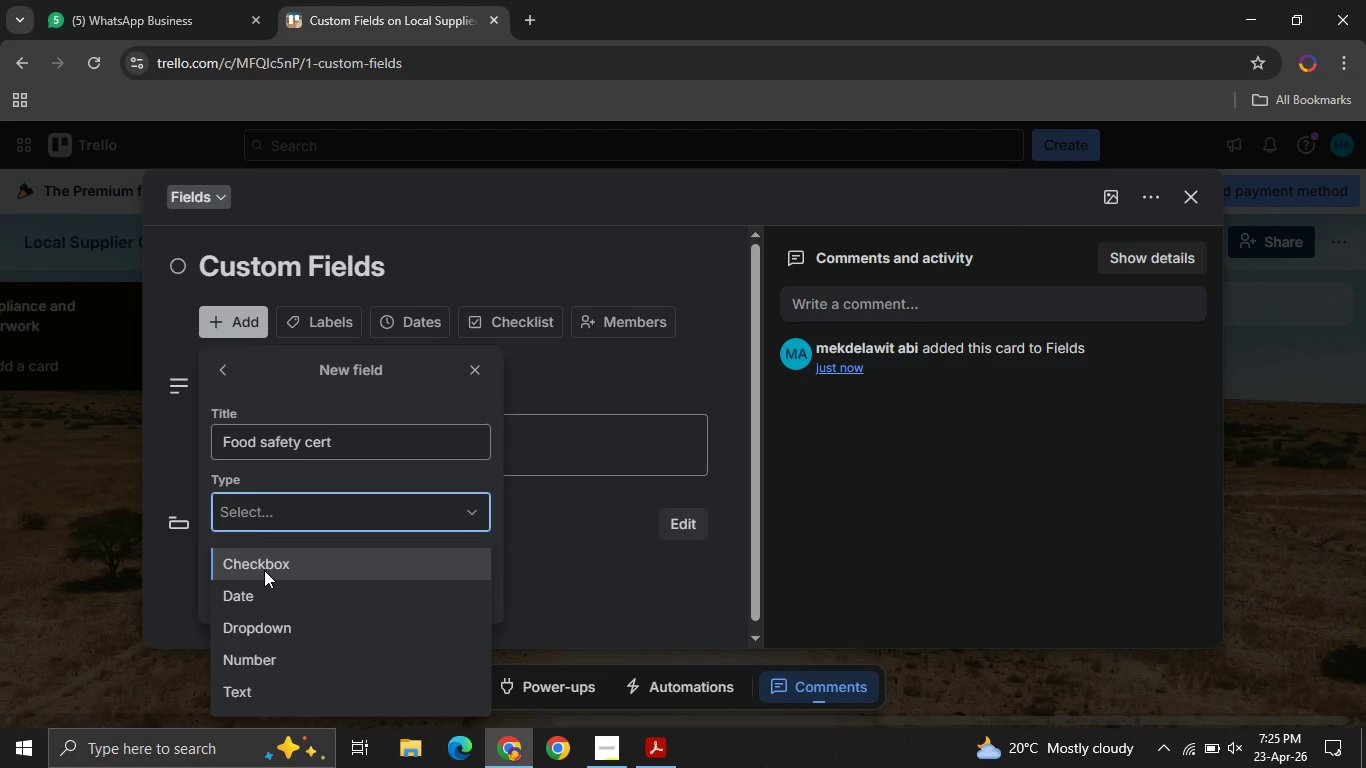 
left_click([264, 570])
 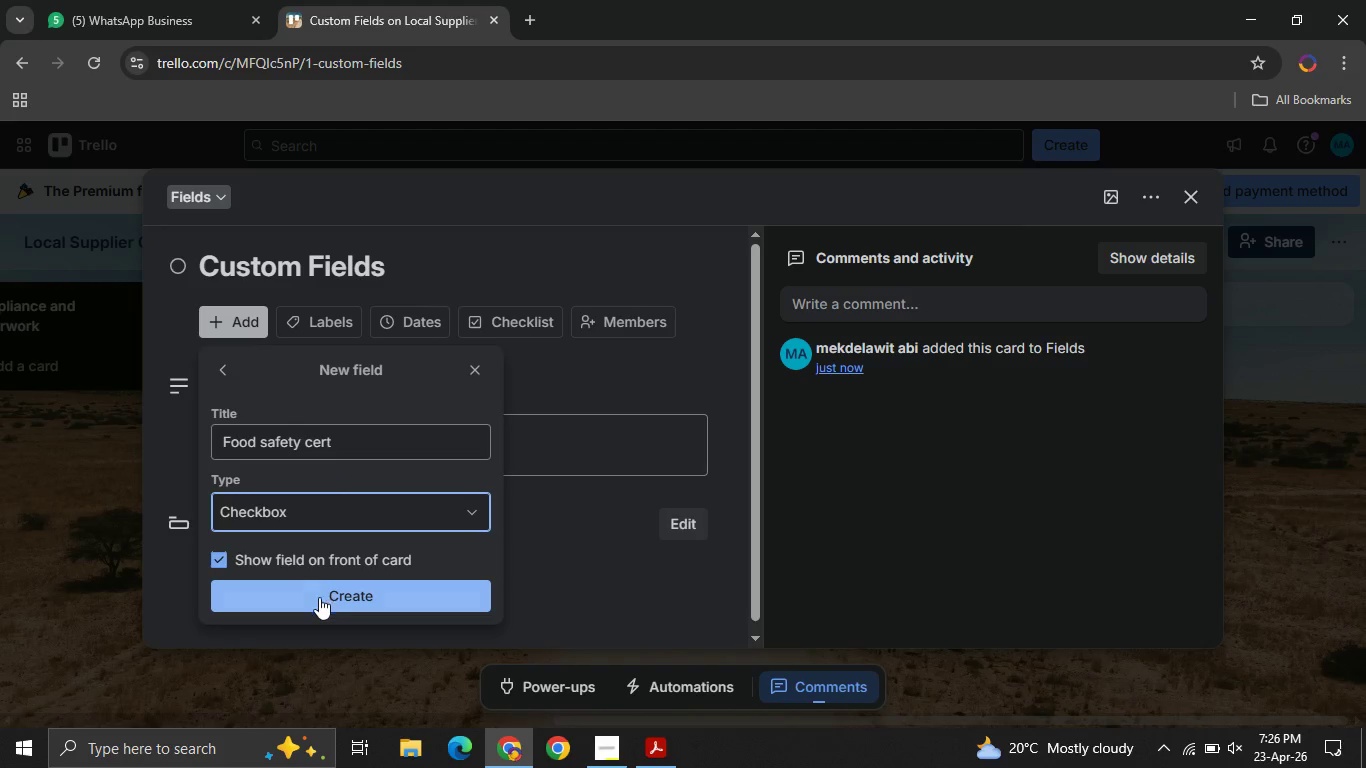 
left_click([317, 599])
 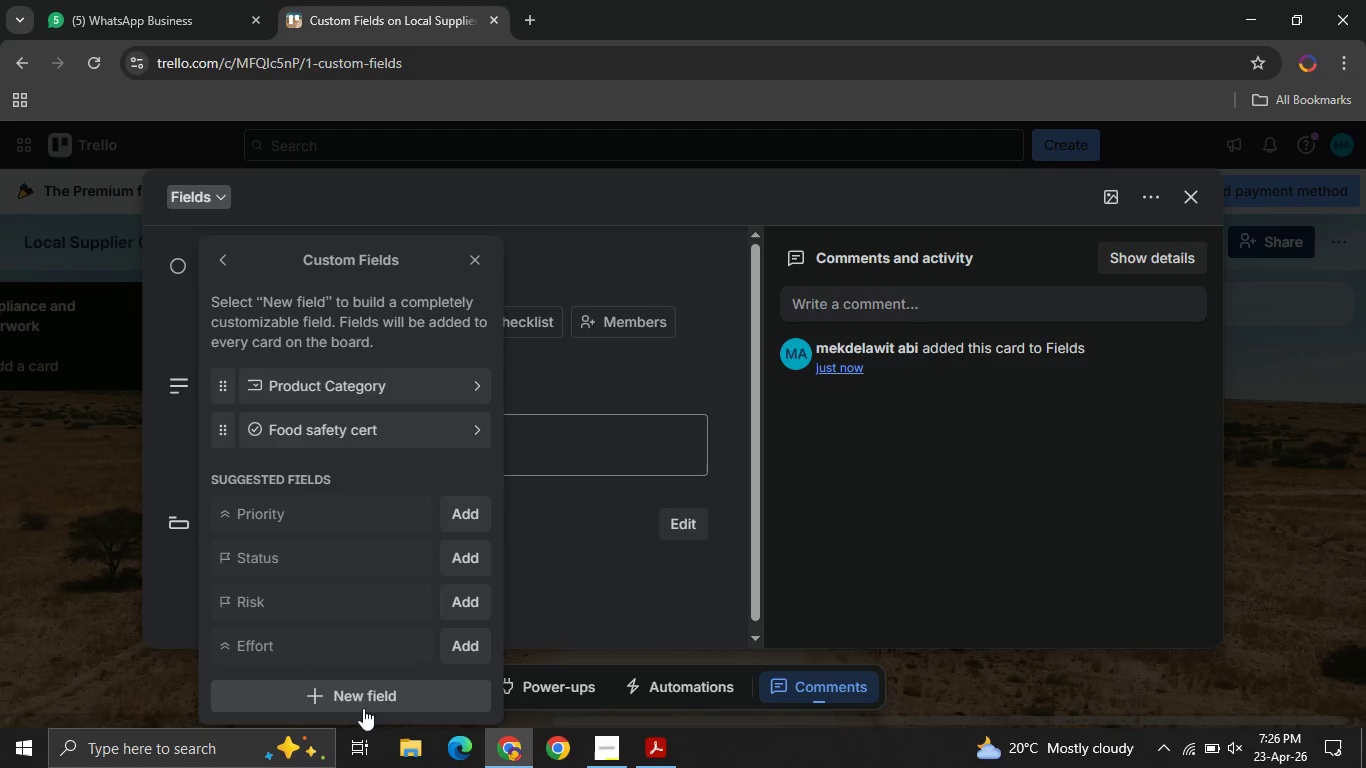 
left_click([363, 708])
 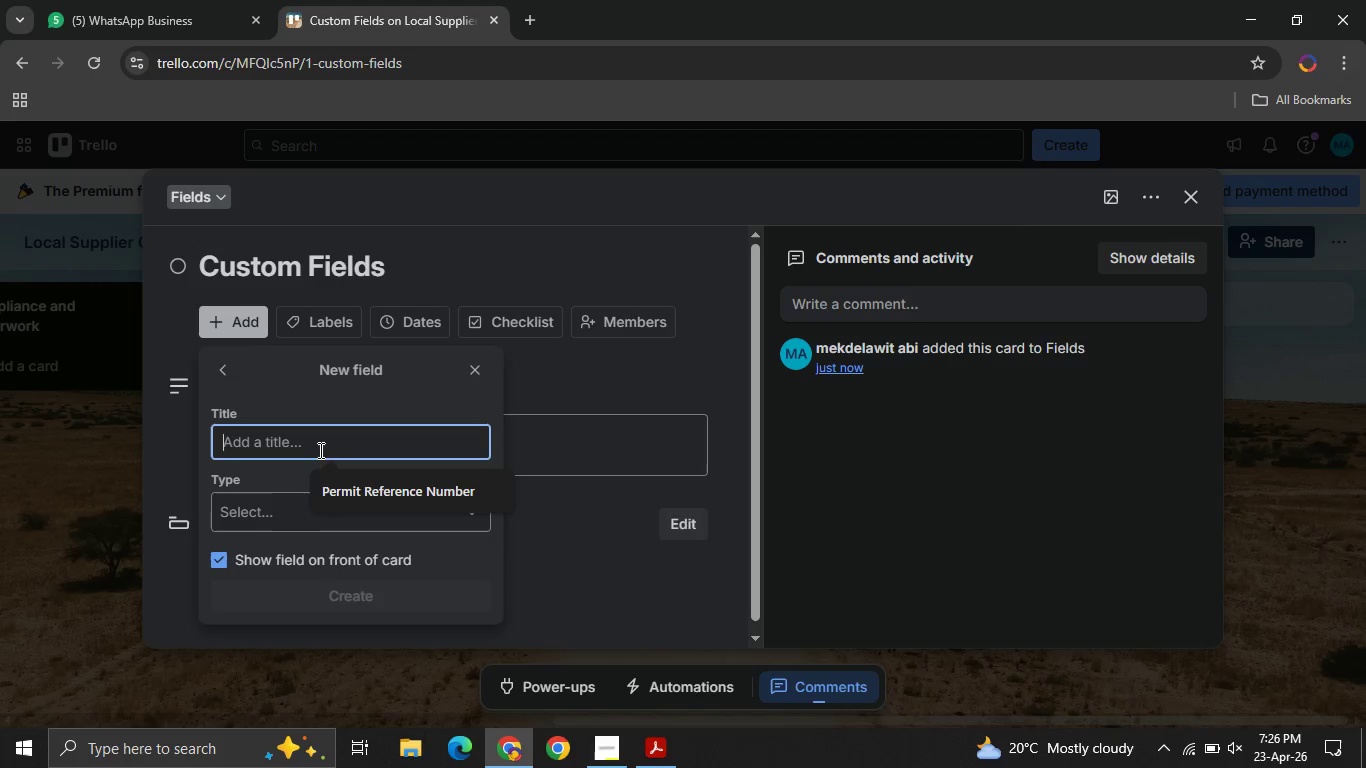 
left_click([319, 450])
 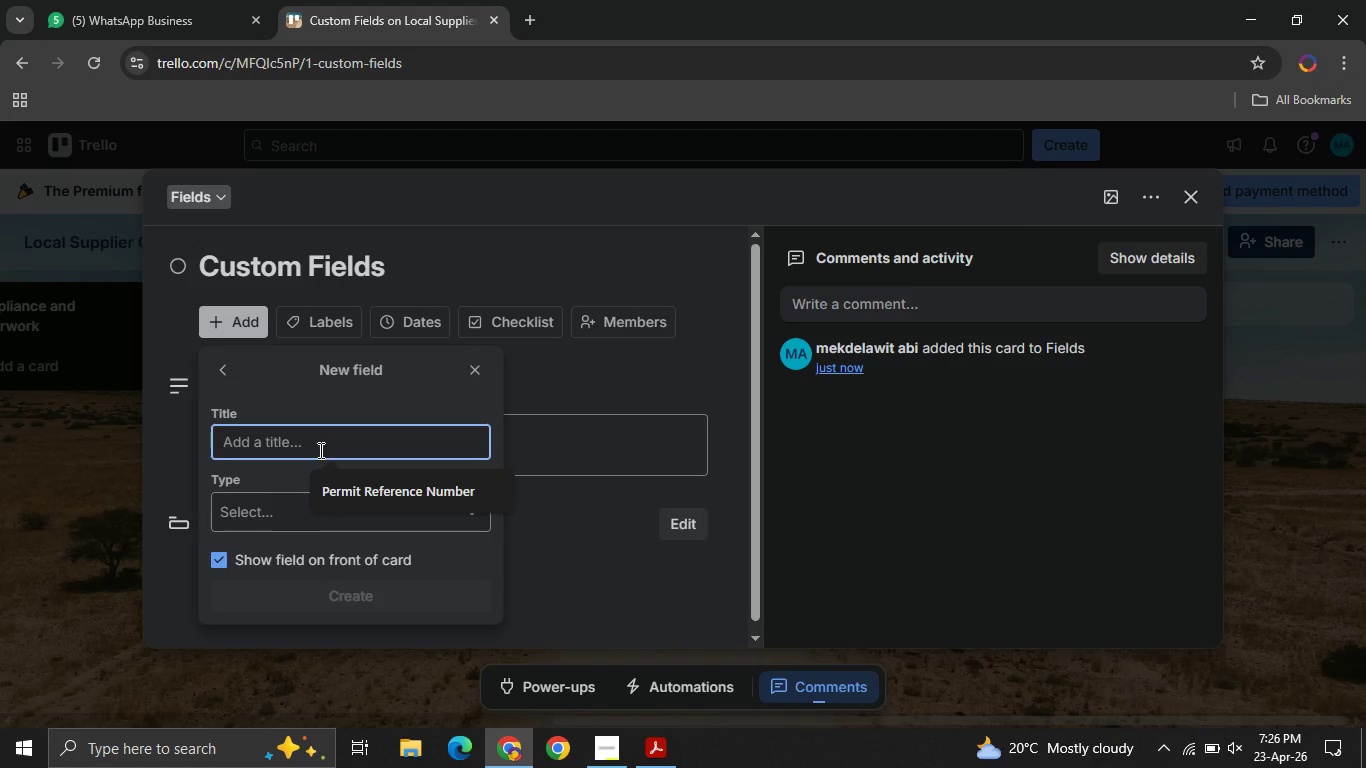 
type(Payment Terms )
 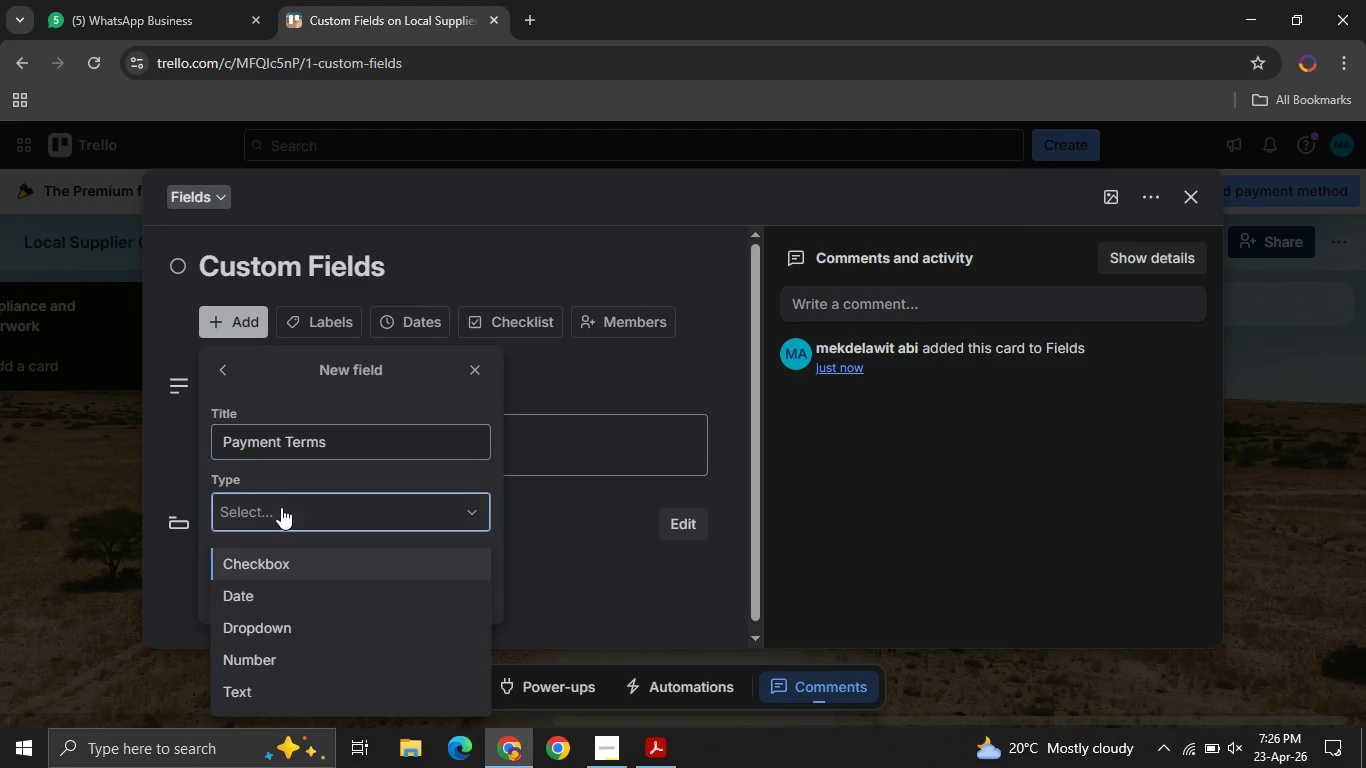 
left_click([281, 507])
 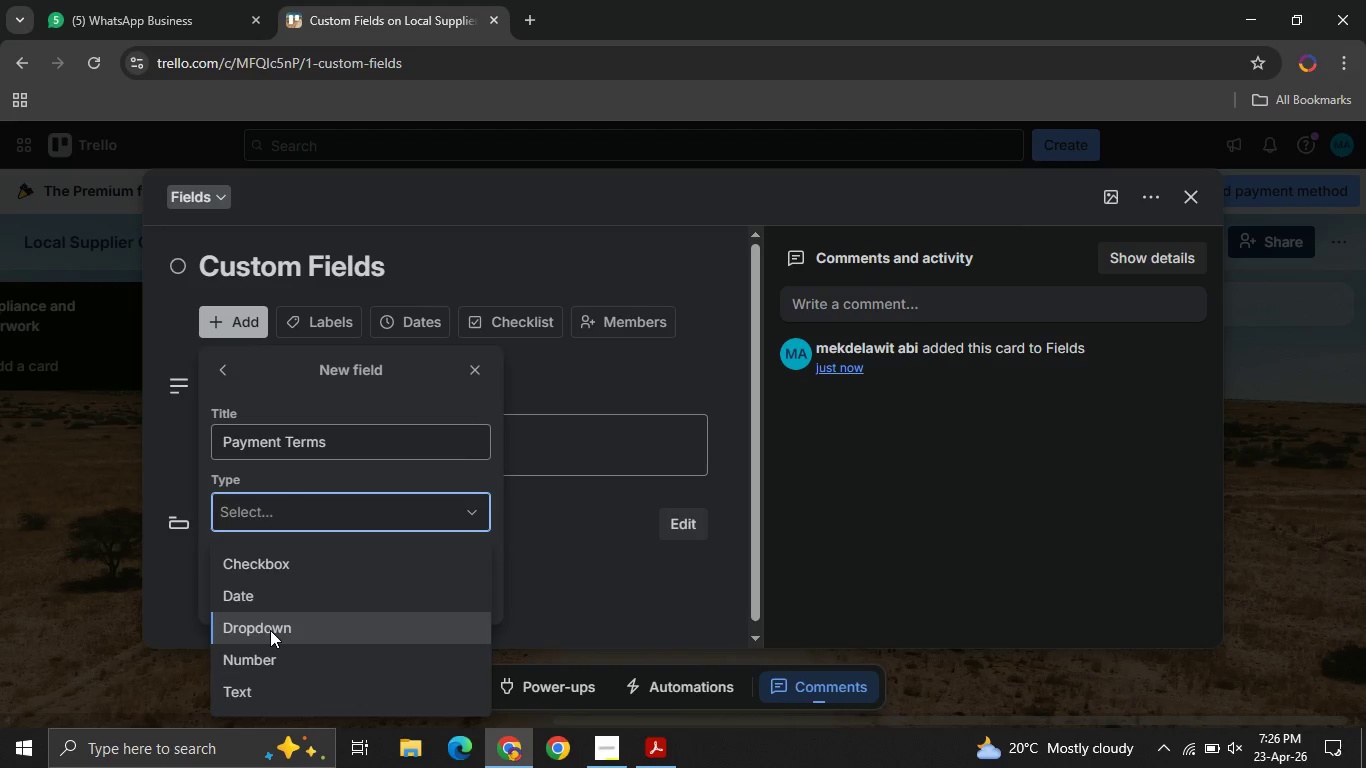 
left_click([270, 630])
 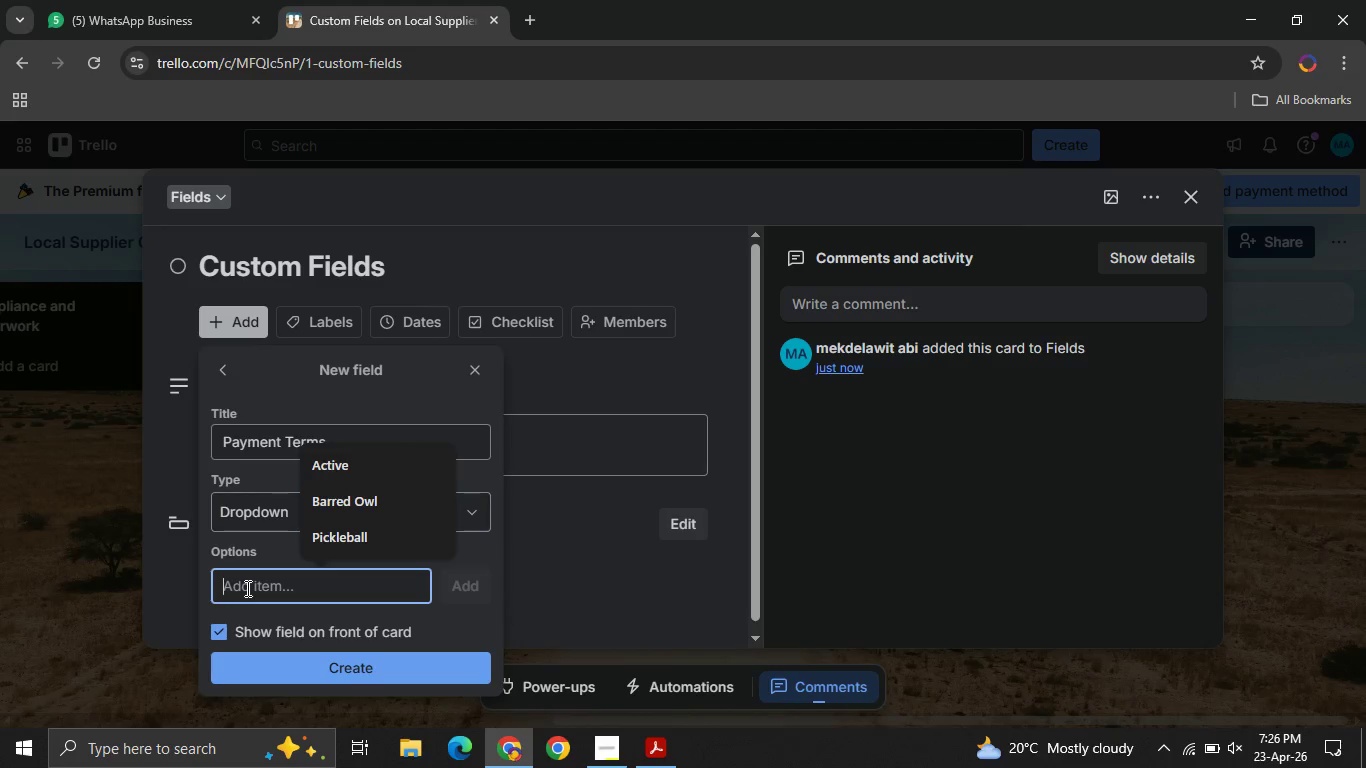 
left_click([246, 588])
 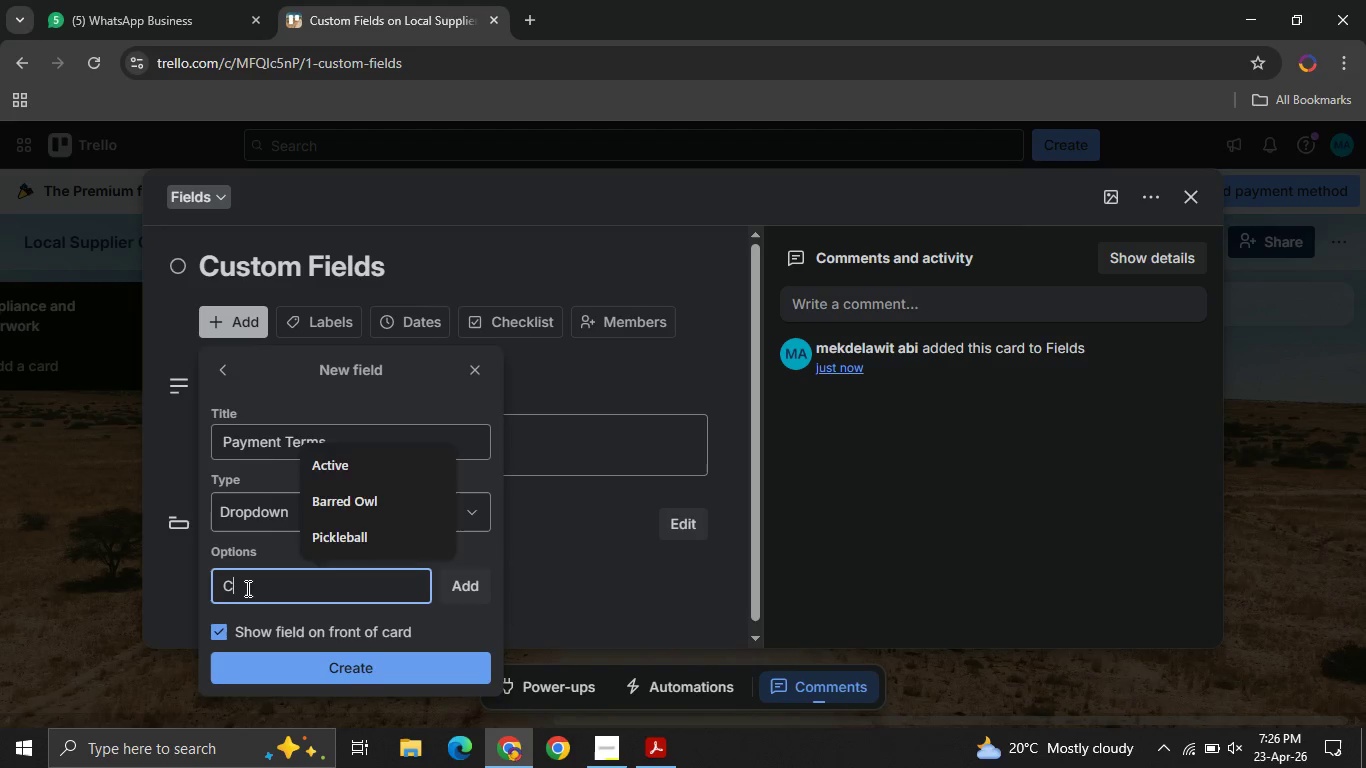 
type(COD)
 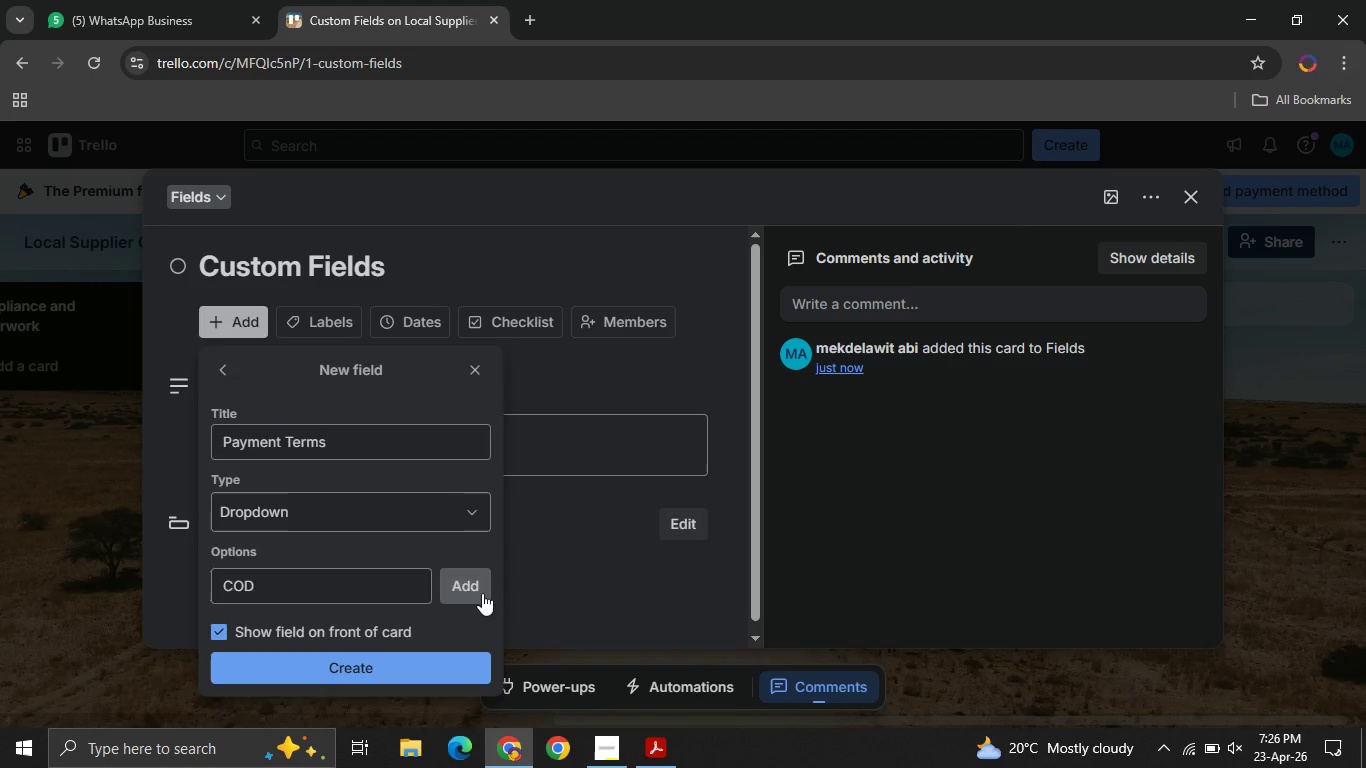 
left_click([482, 593])
 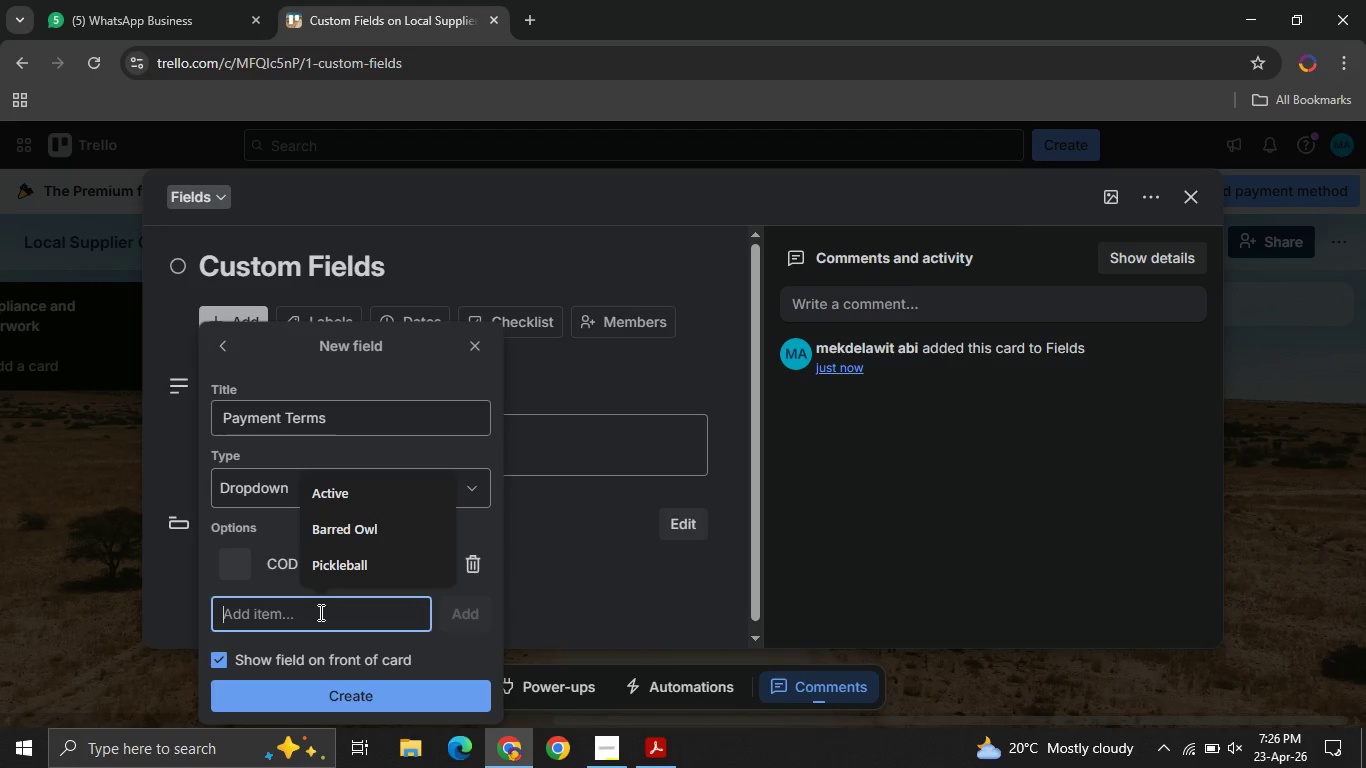 
left_click([319, 612])
 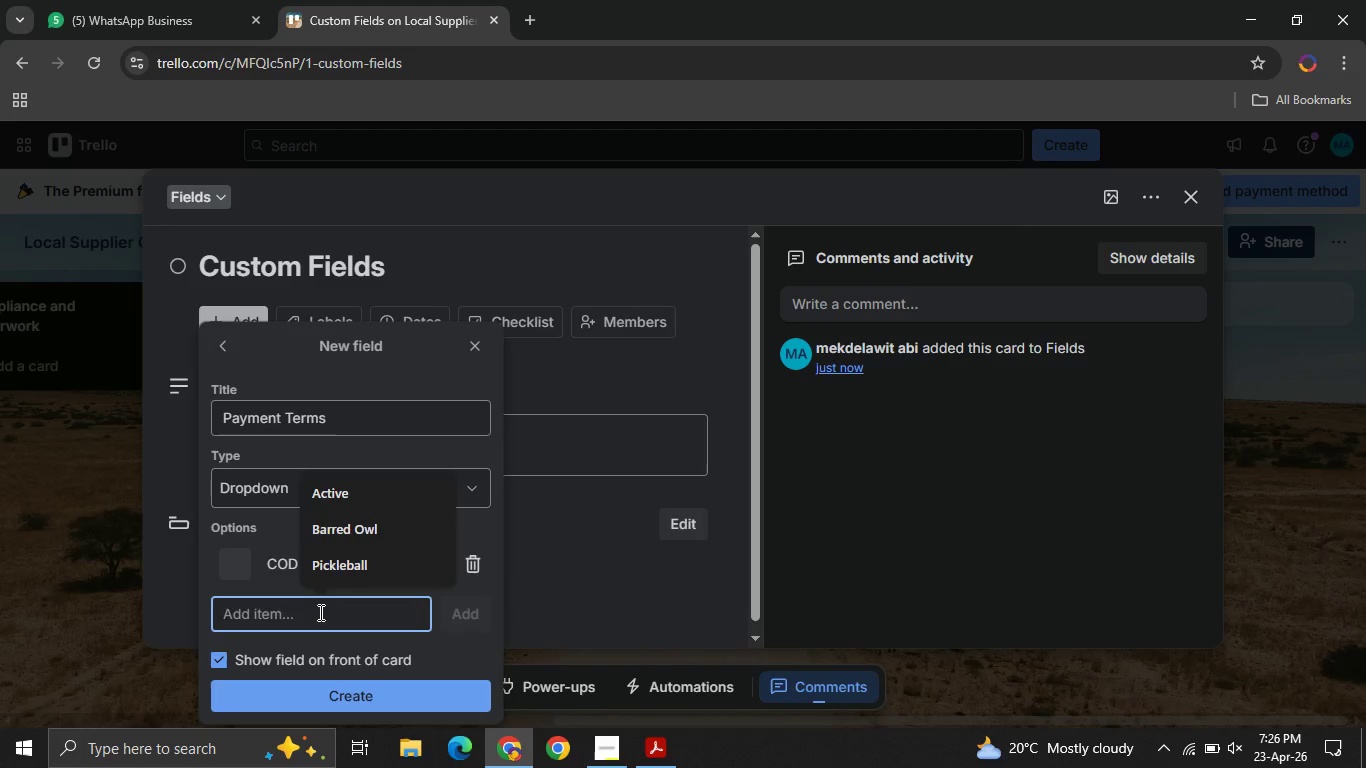 
type(Net 15)
 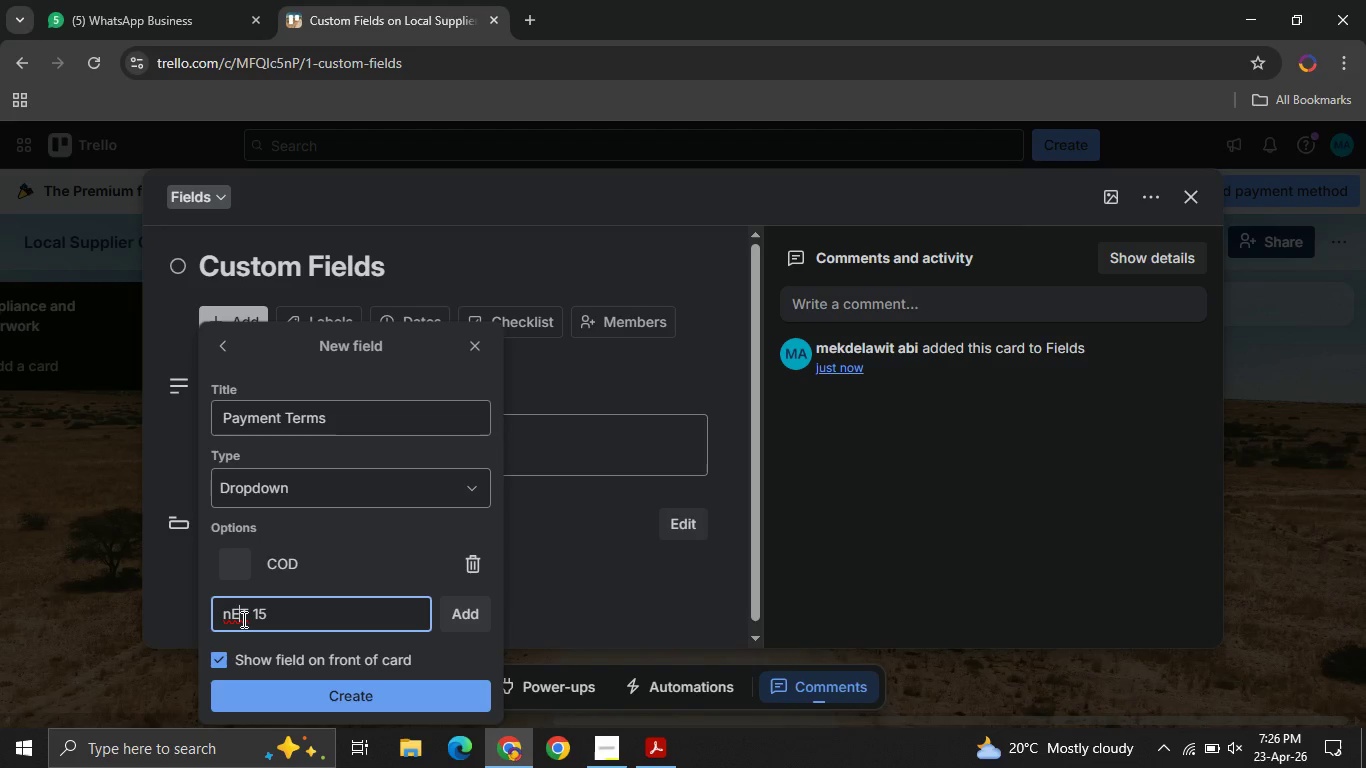 
left_click_drag(start_coordinate=[242, 619], to_coordinate=[222, 621])
 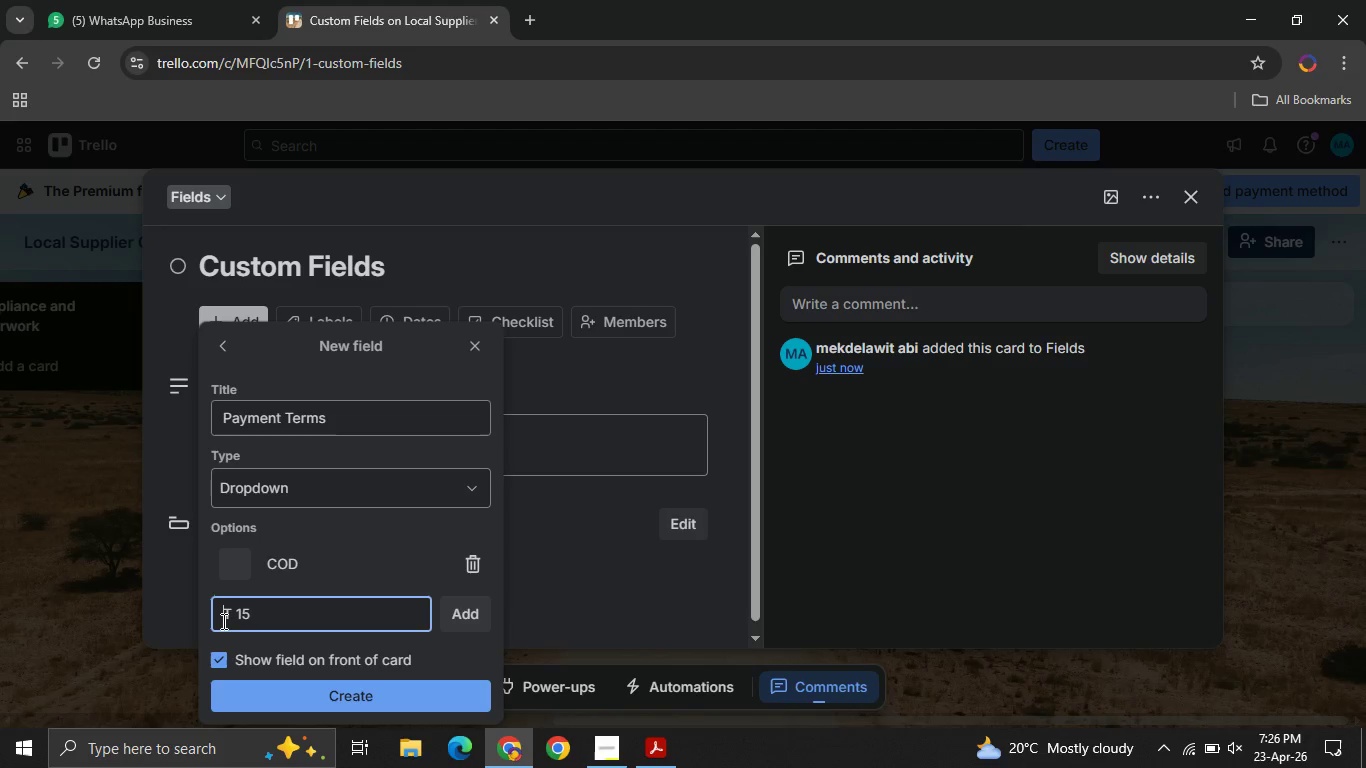 
key(Backspace)
 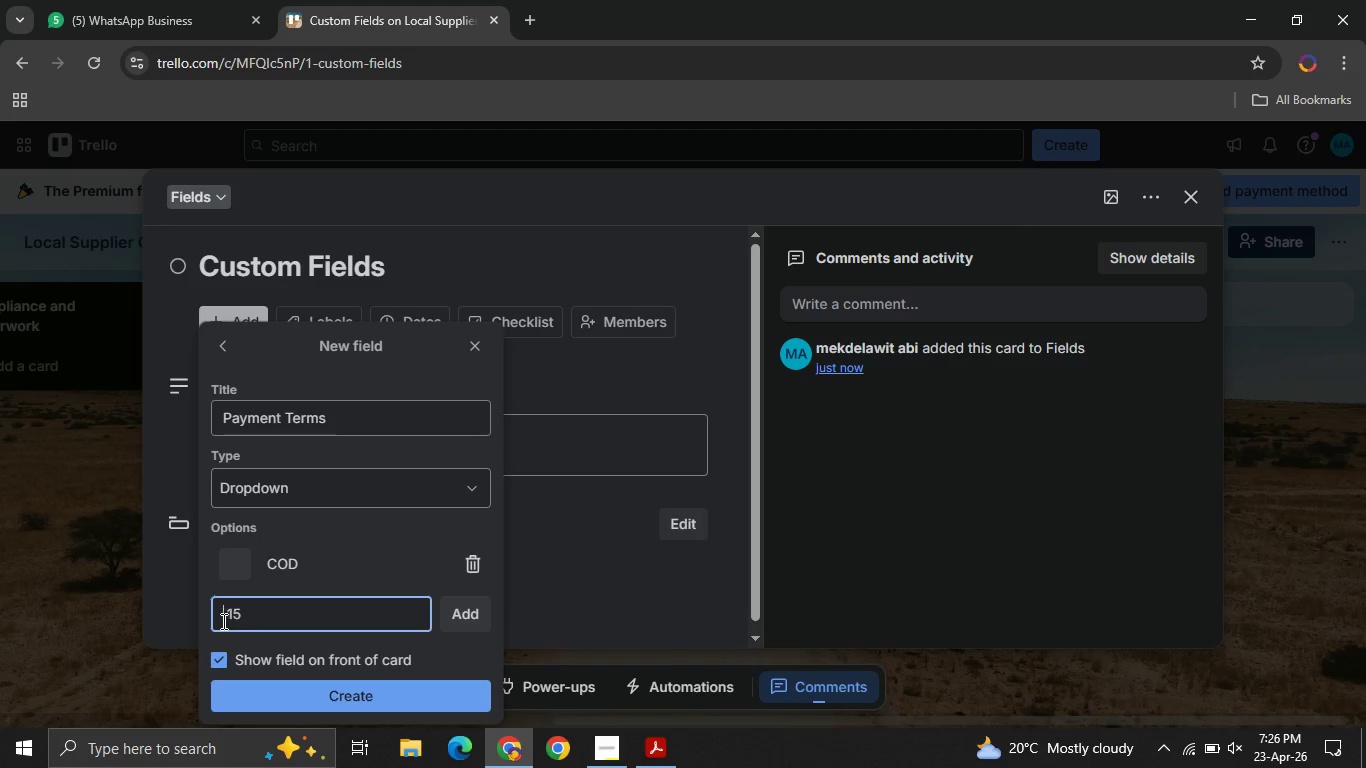 
key(ArrowRight)
 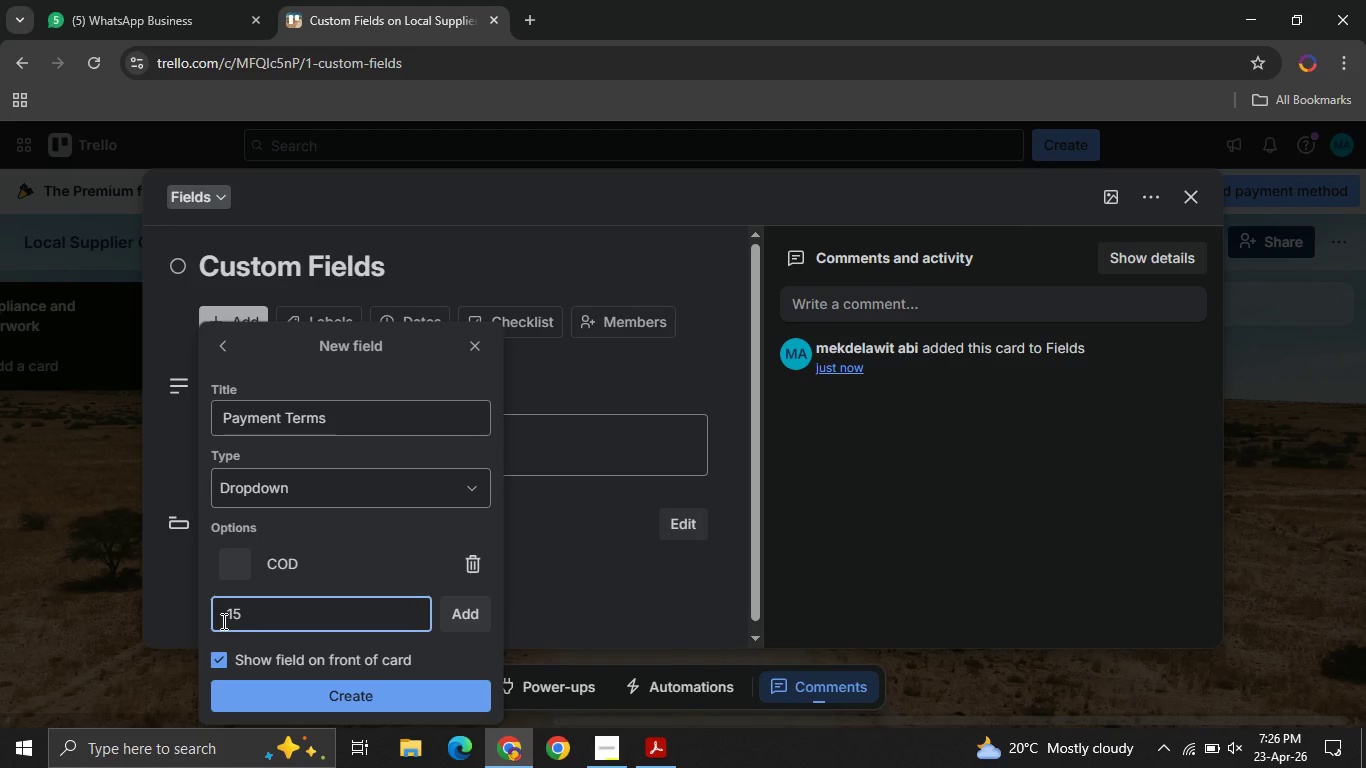 
key(Backspace)
type(Net)
 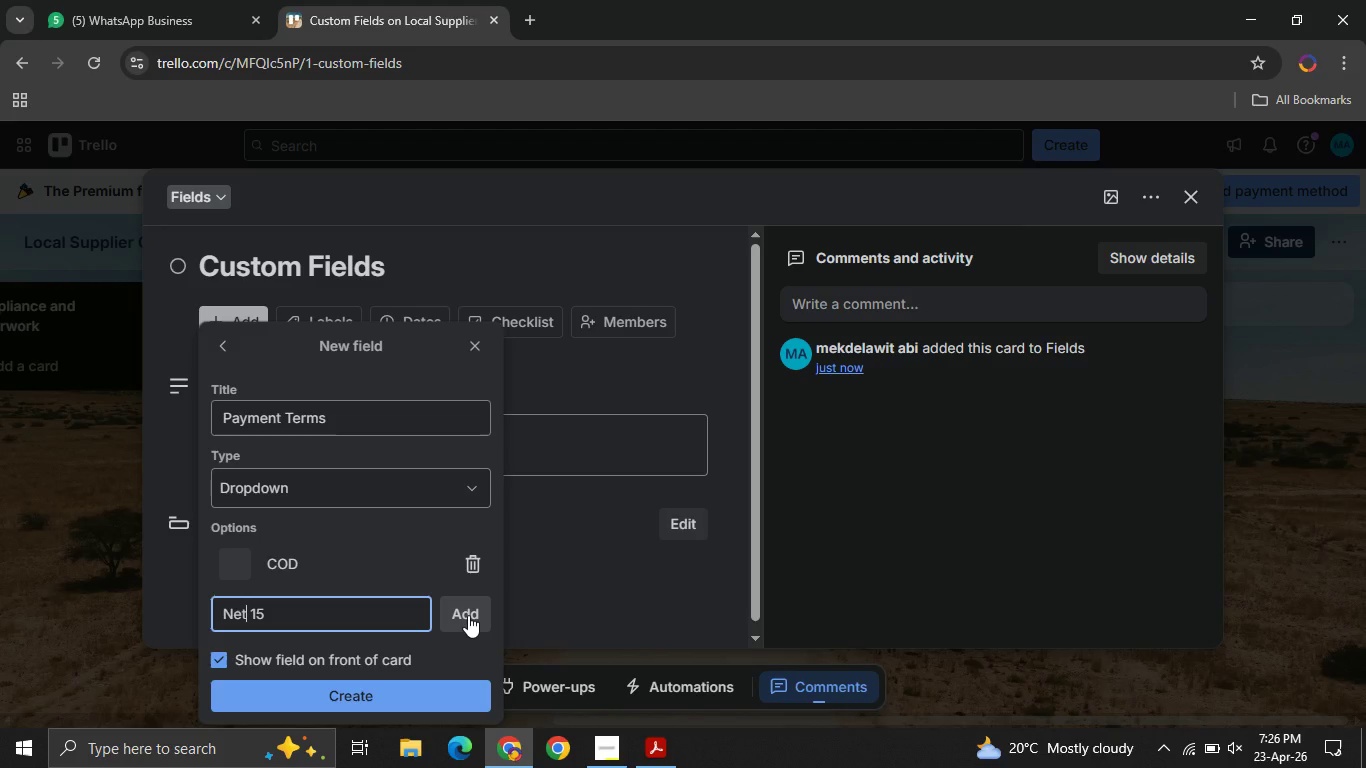 
left_click([468, 615])
 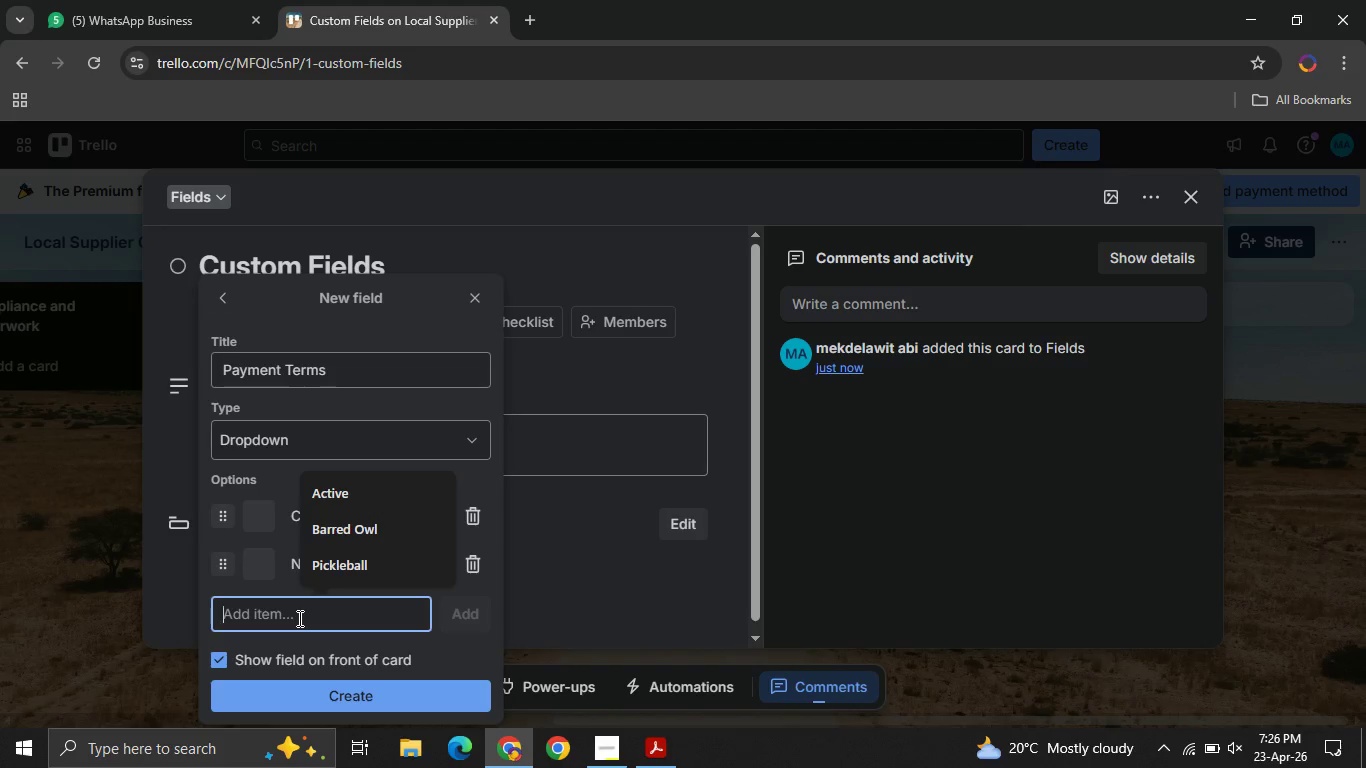 
left_click([298, 618])
 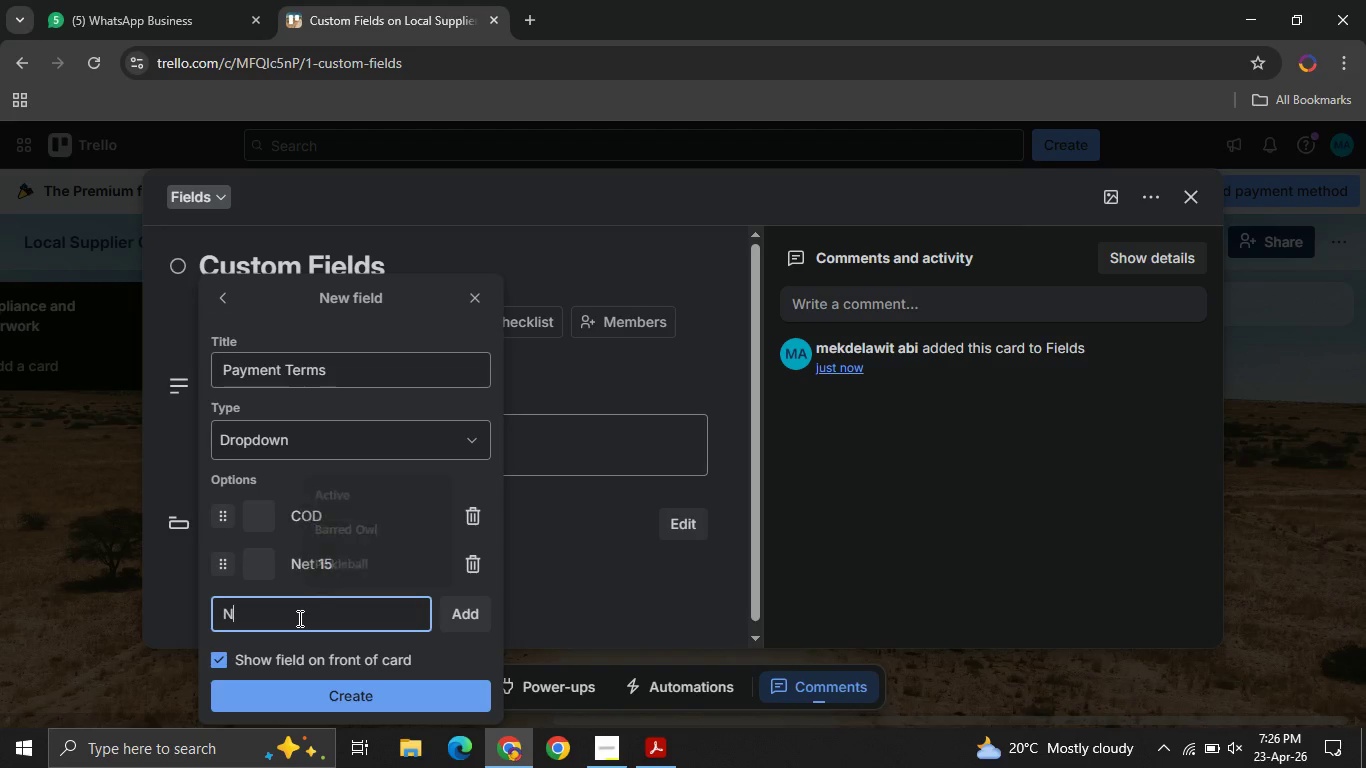 
type(Net 30 )
 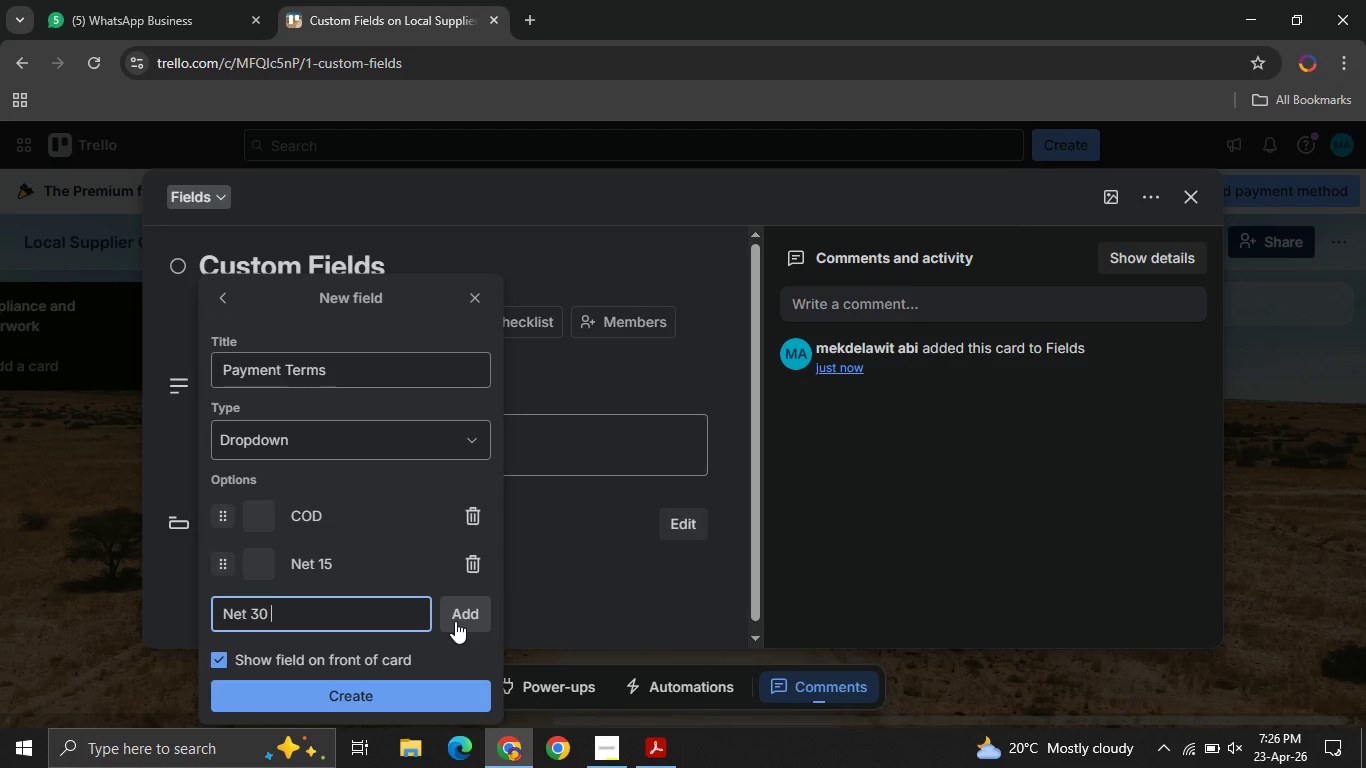 
left_click([455, 621])
 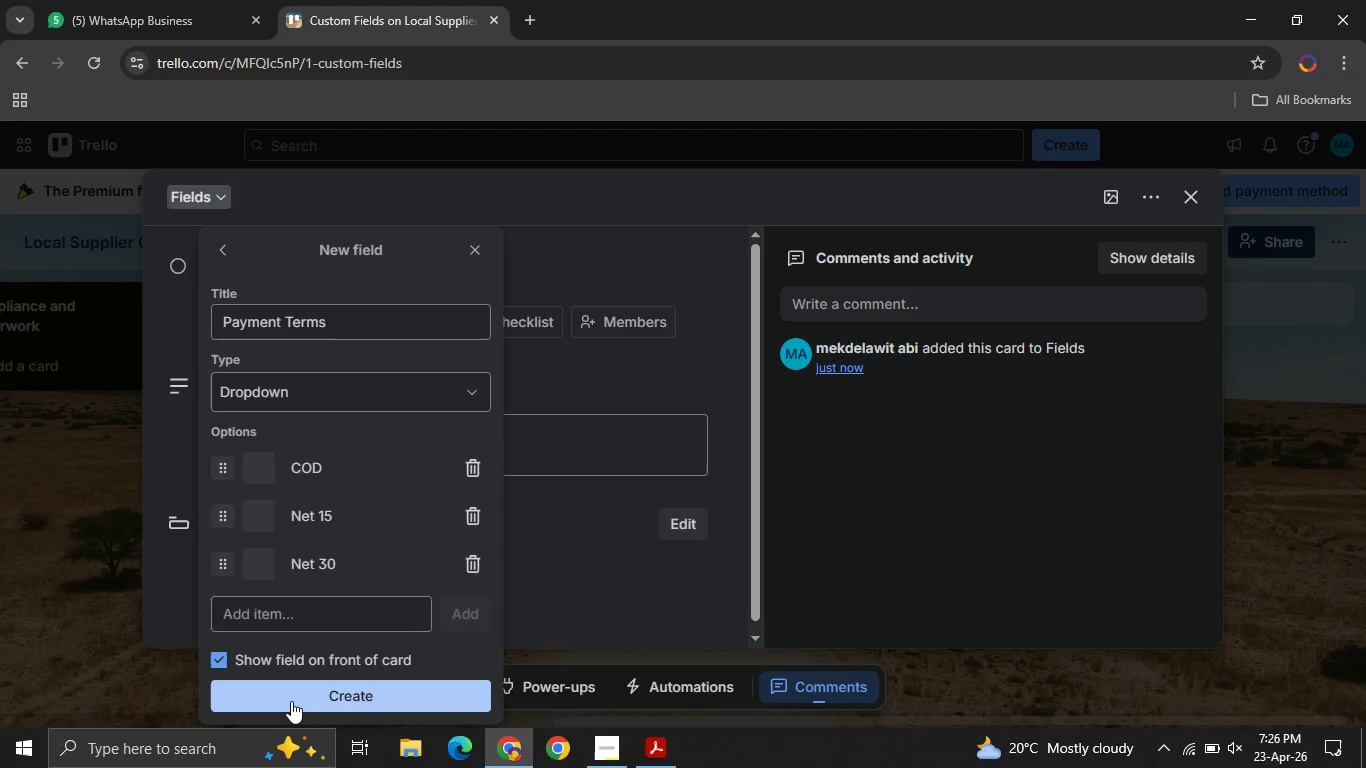 
left_click([291, 701])
 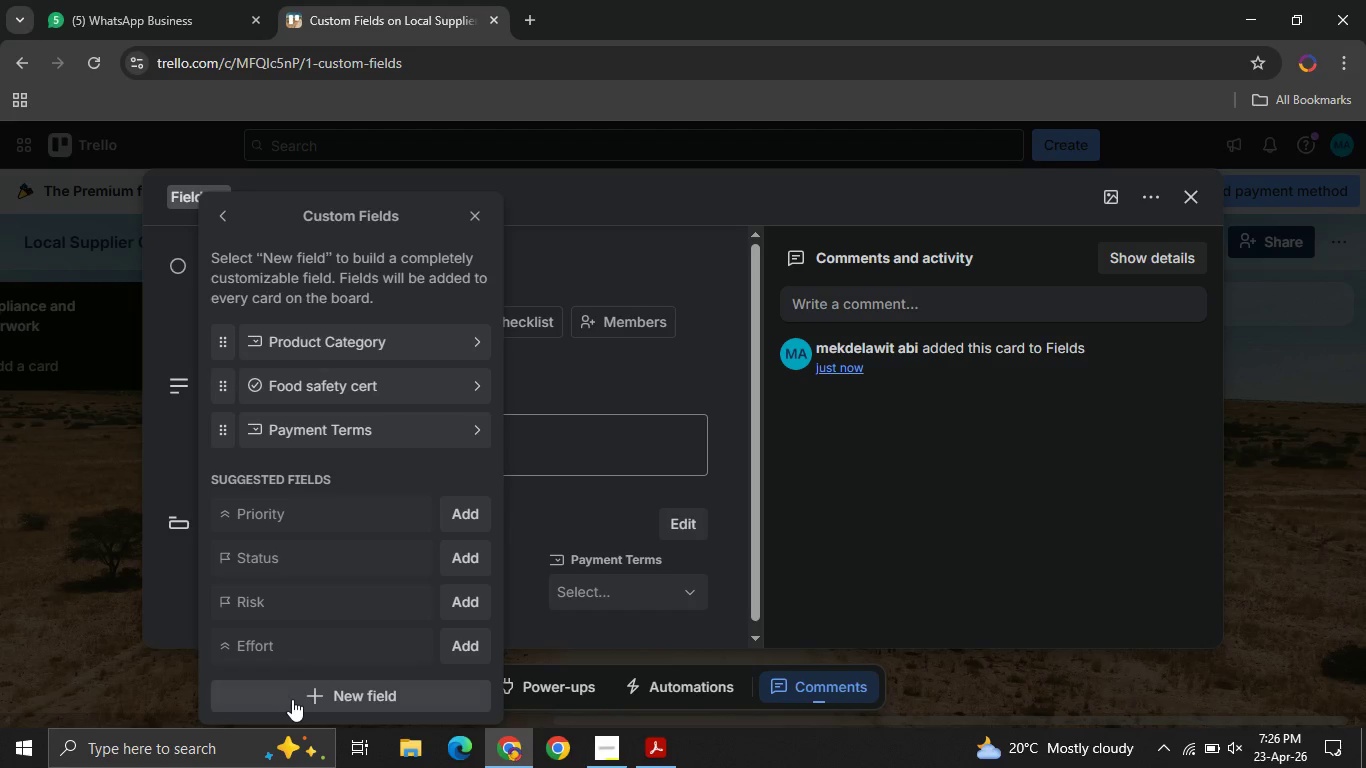 
left_click([292, 699])
 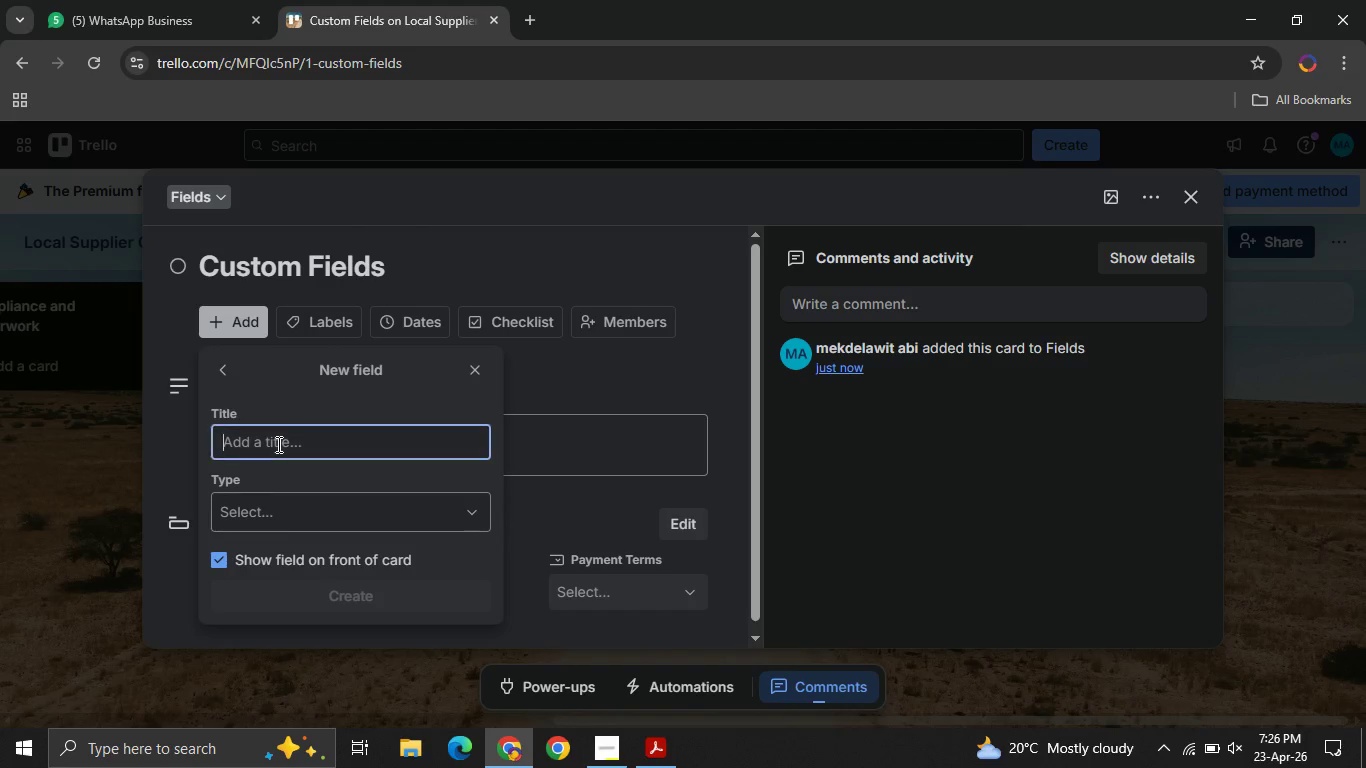 
left_click([277, 444])
 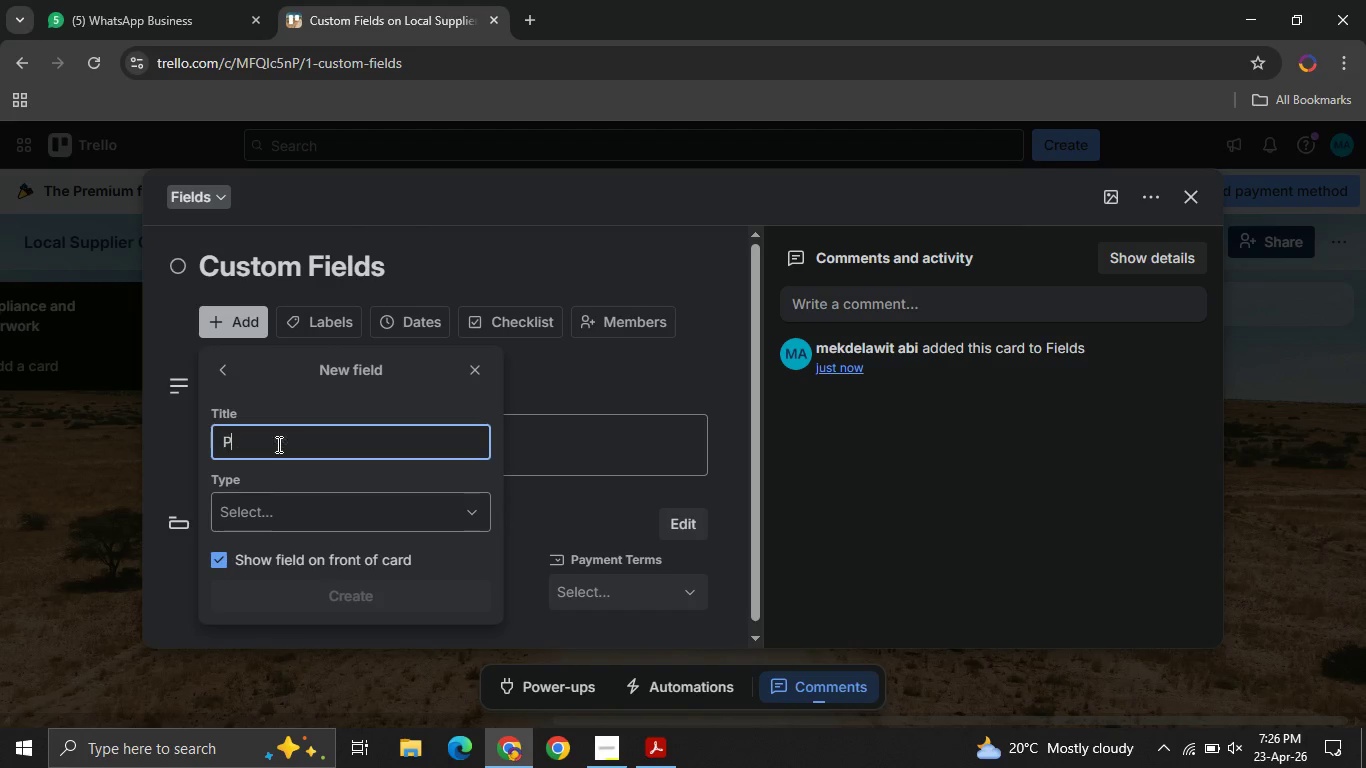 
type(Primary Ci)
key(Backspace)
type(ontact )
 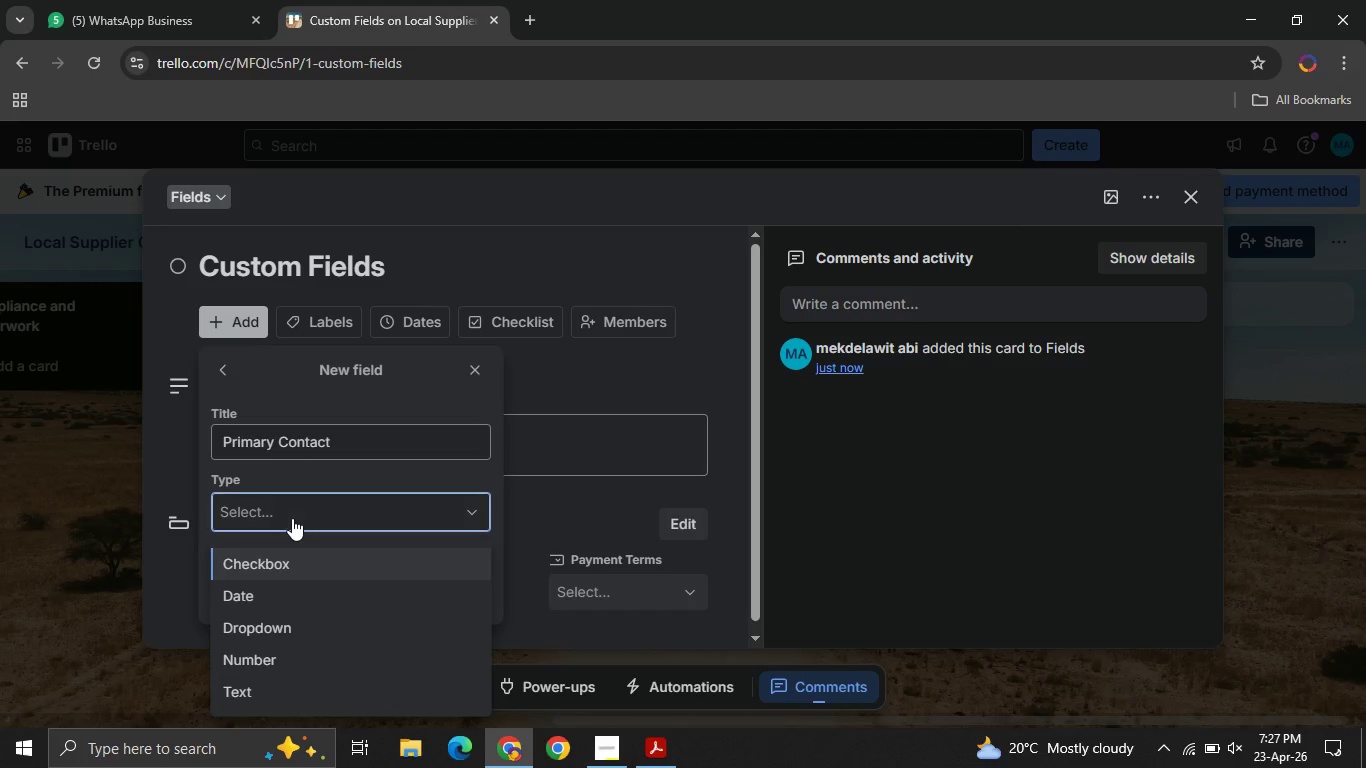 
left_click([292, 518])
 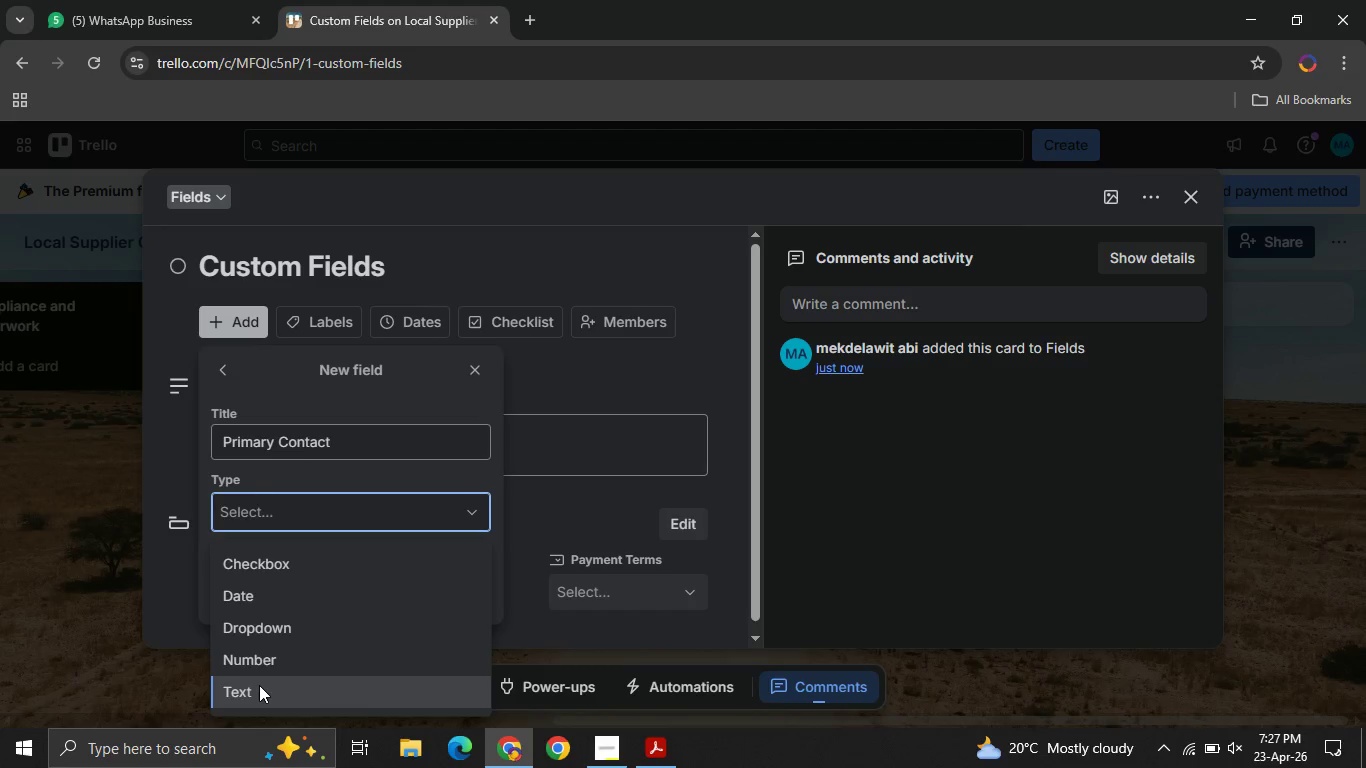 
left_click([259, 685])
 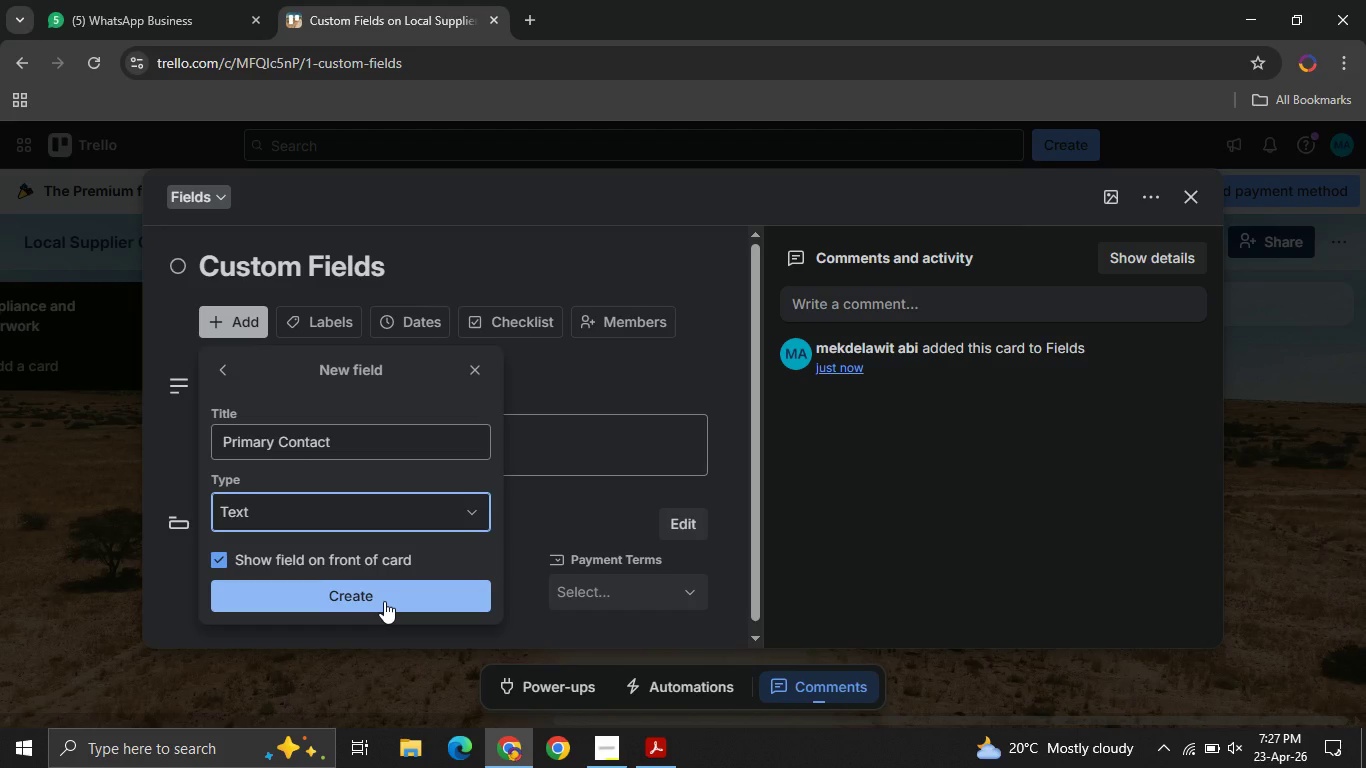 
left_click([384, 601])
 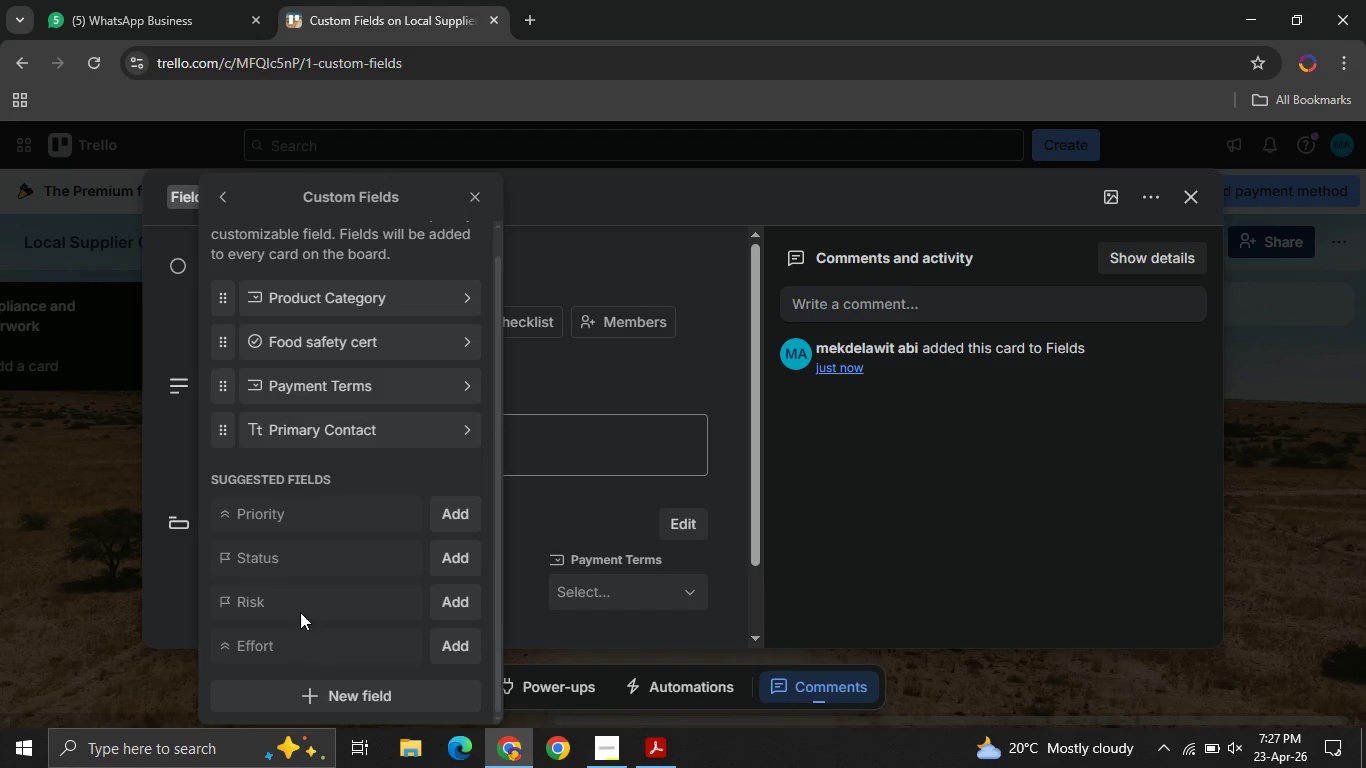 
wait(6.58)
 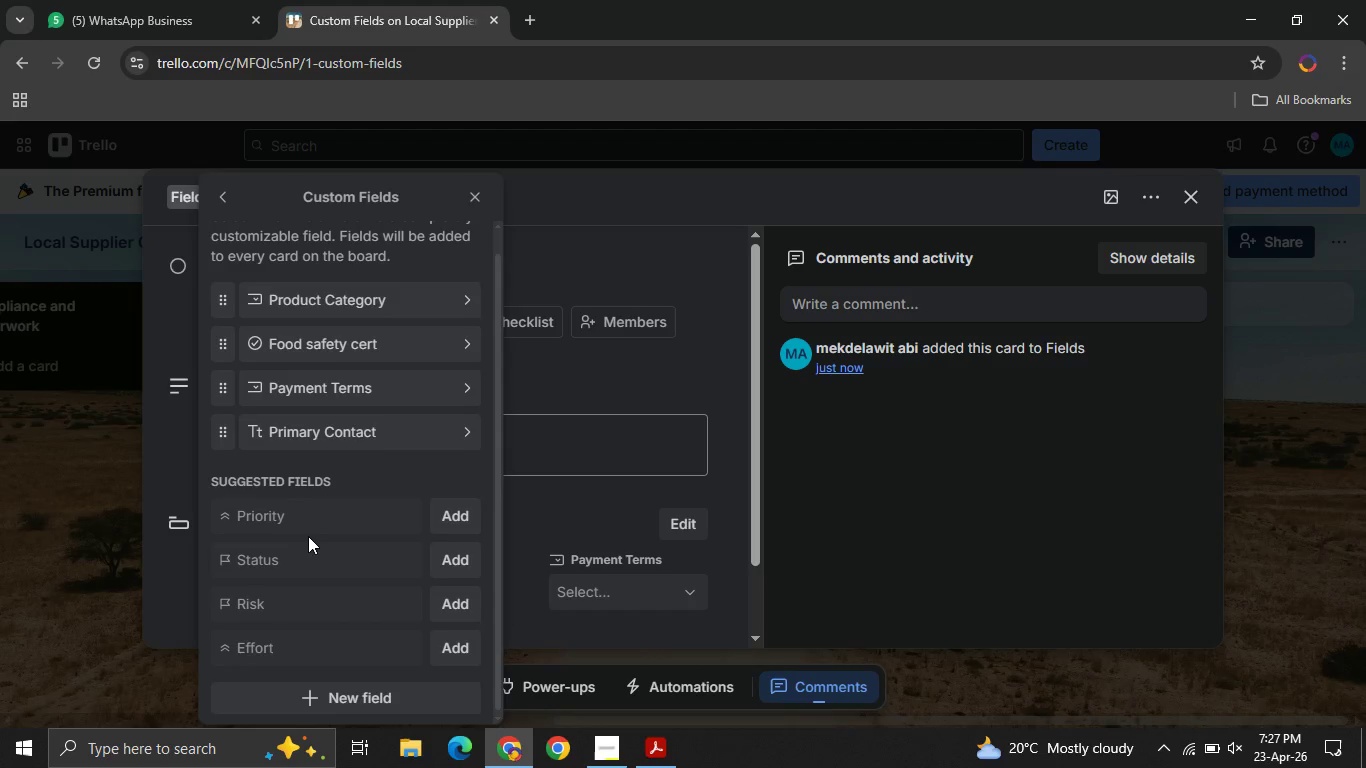 
left_click([228, 208])
 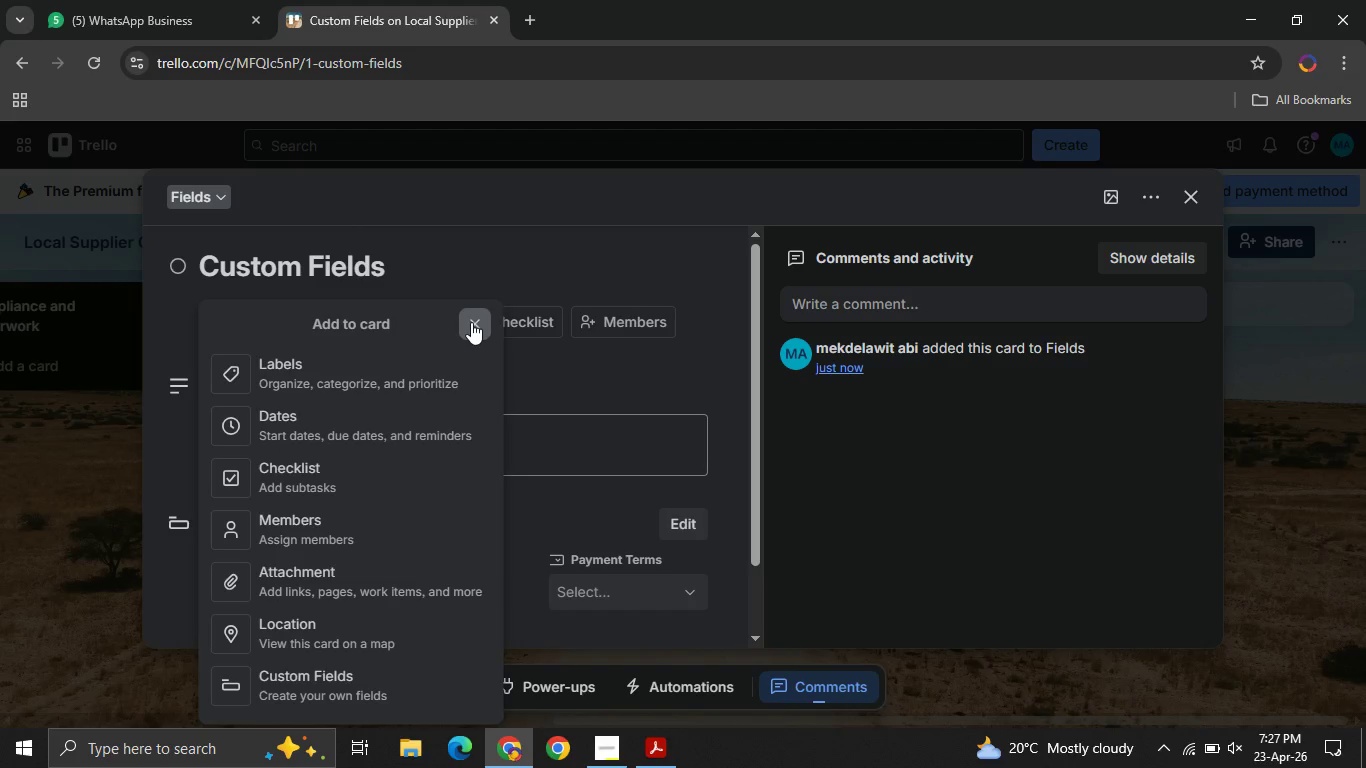 
left_click([471, 322])
 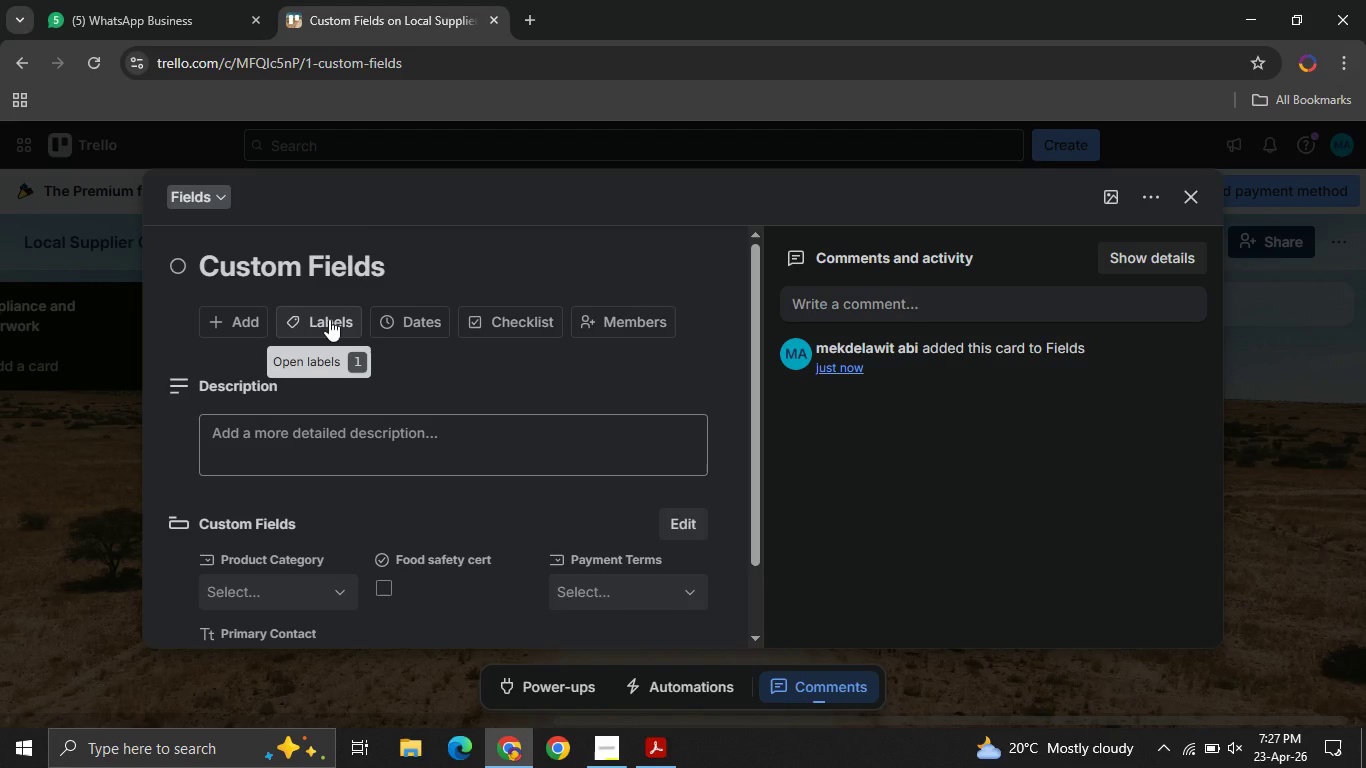 
wait(12.24)
 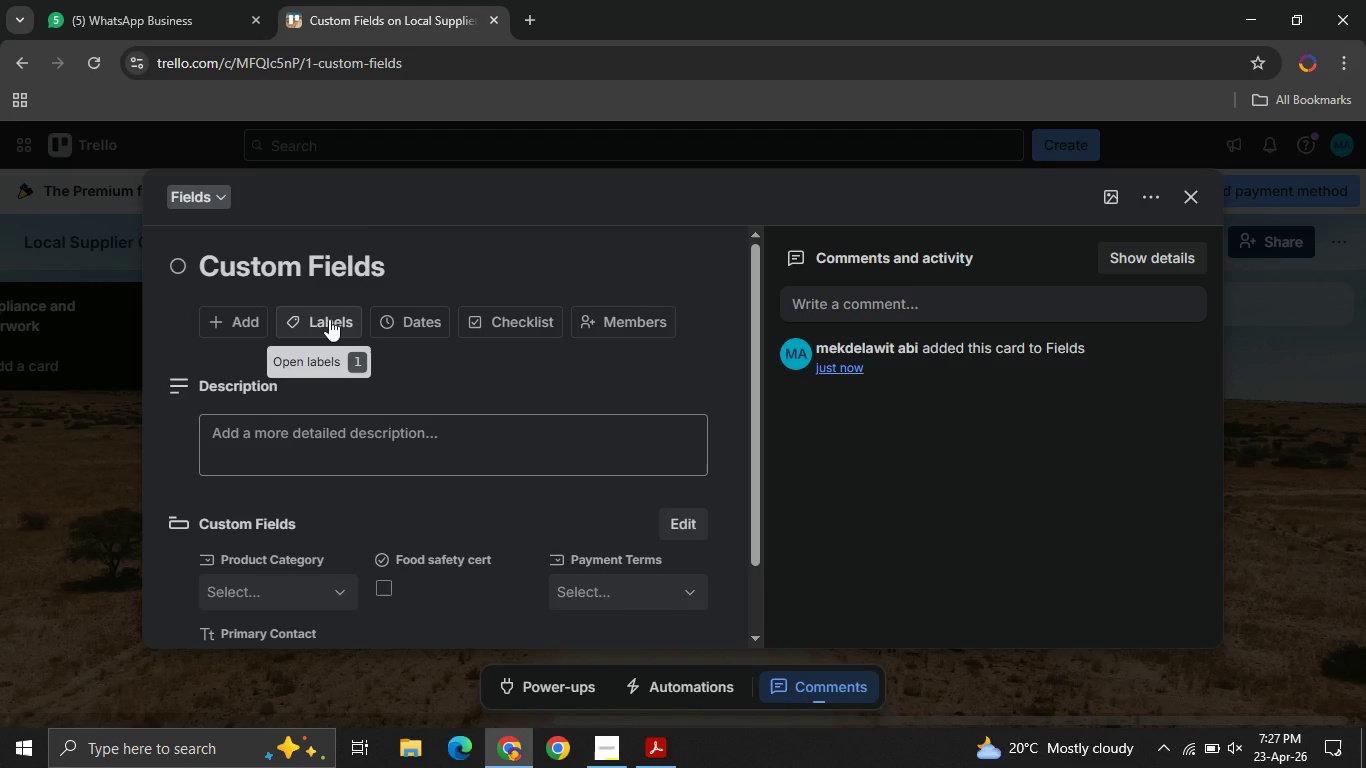 
left_click([329, 319])
 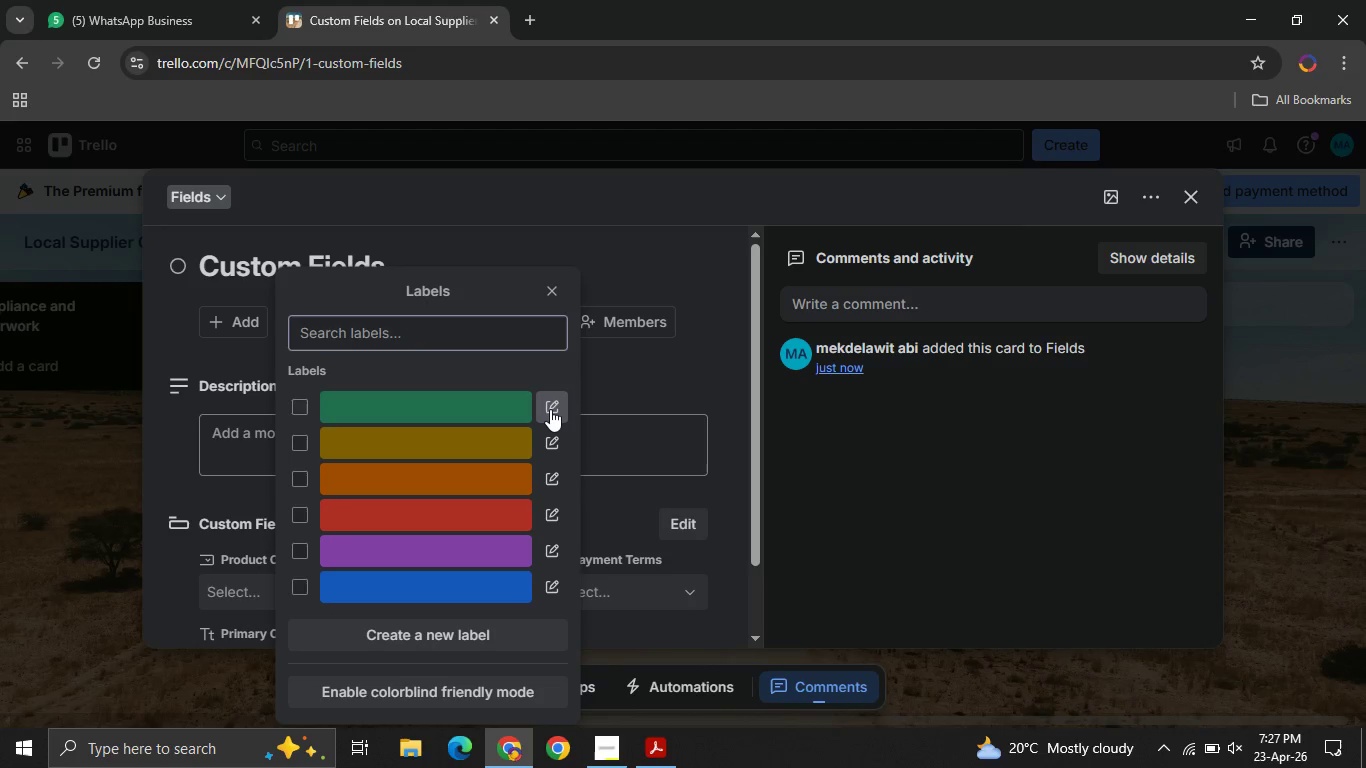 
left_click([550, 409])
 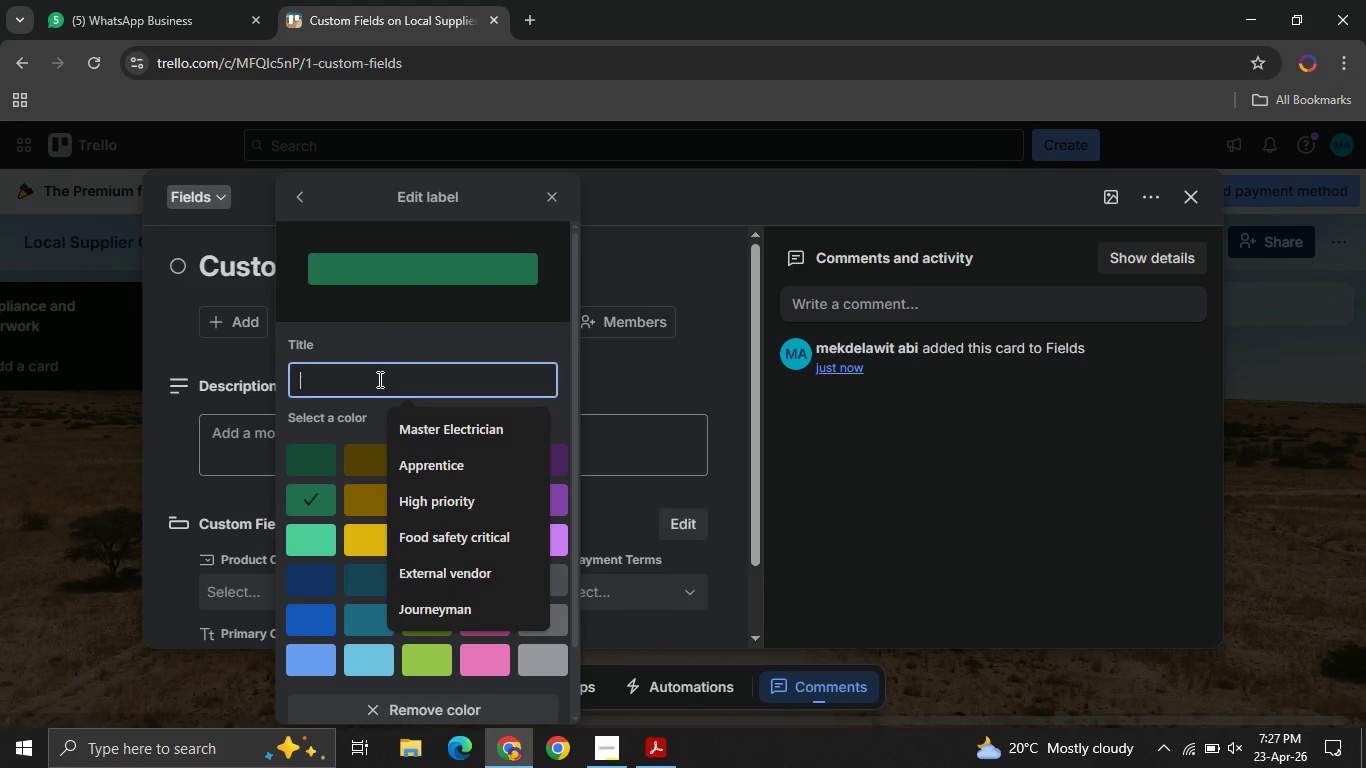 
left_click([378, 379])
 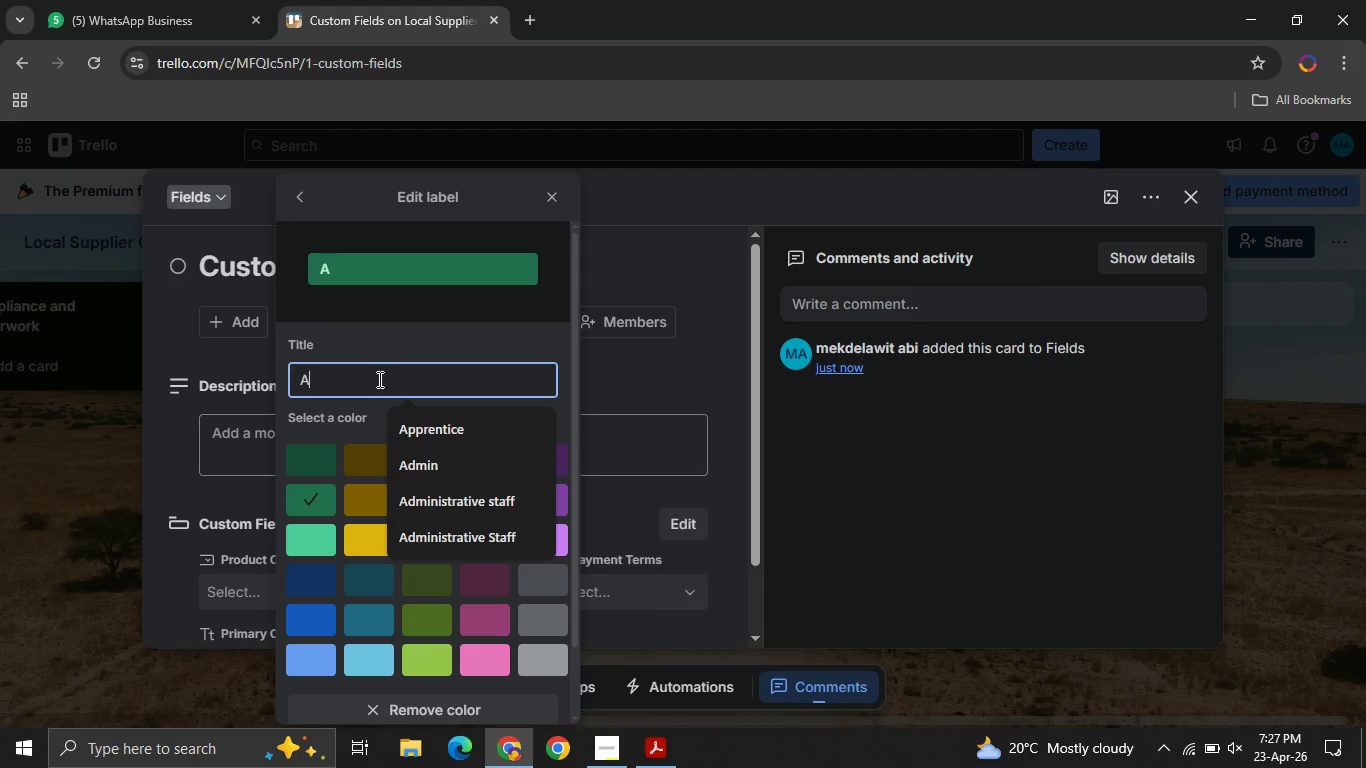 
type(Approved Vendor)
 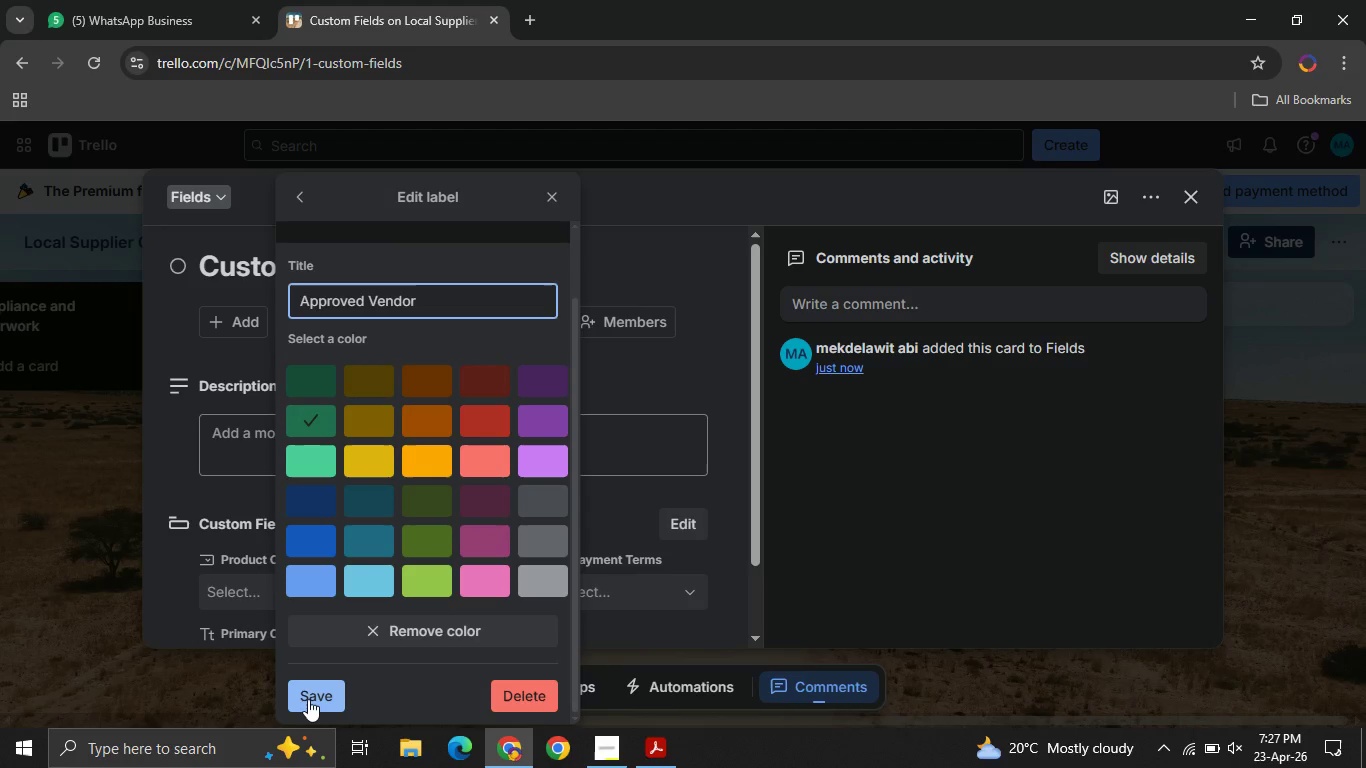 
left_click([309, 699])
 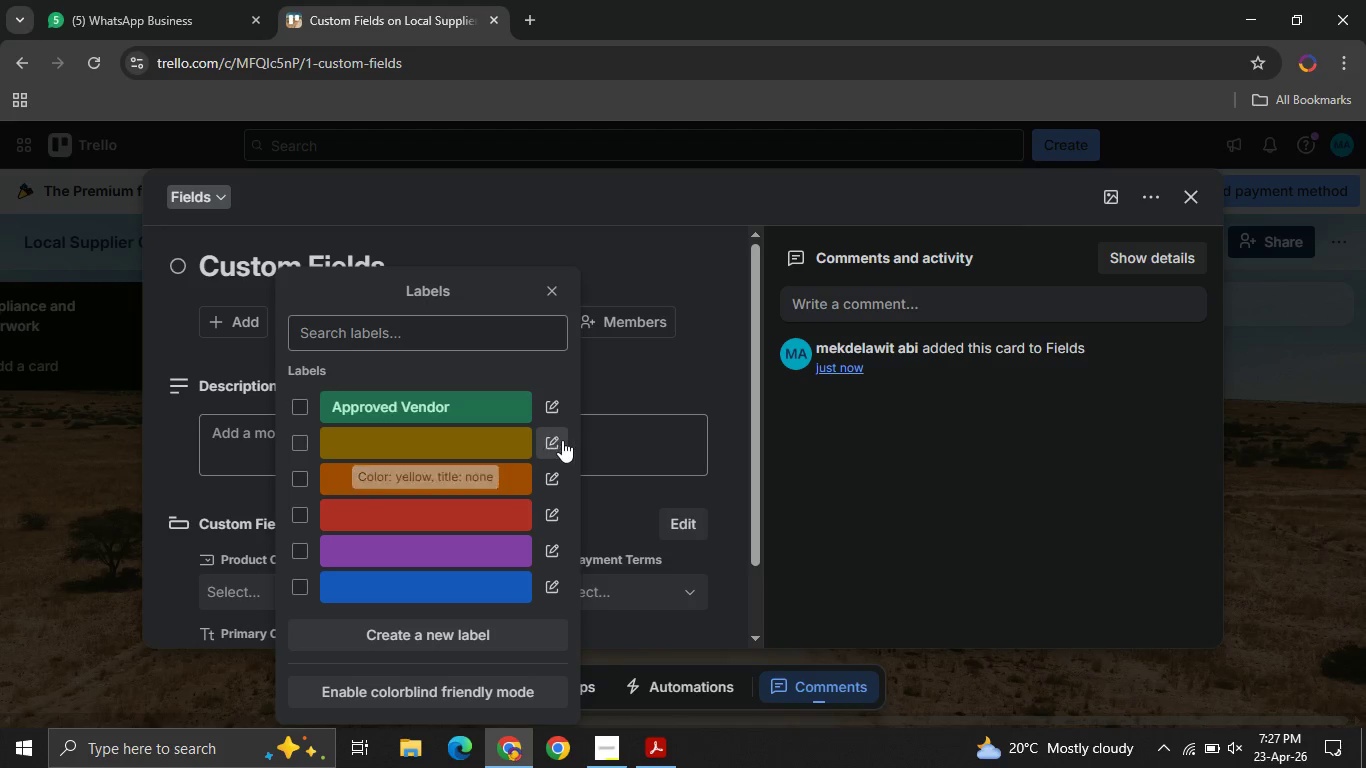 
left_click([560, 449])
 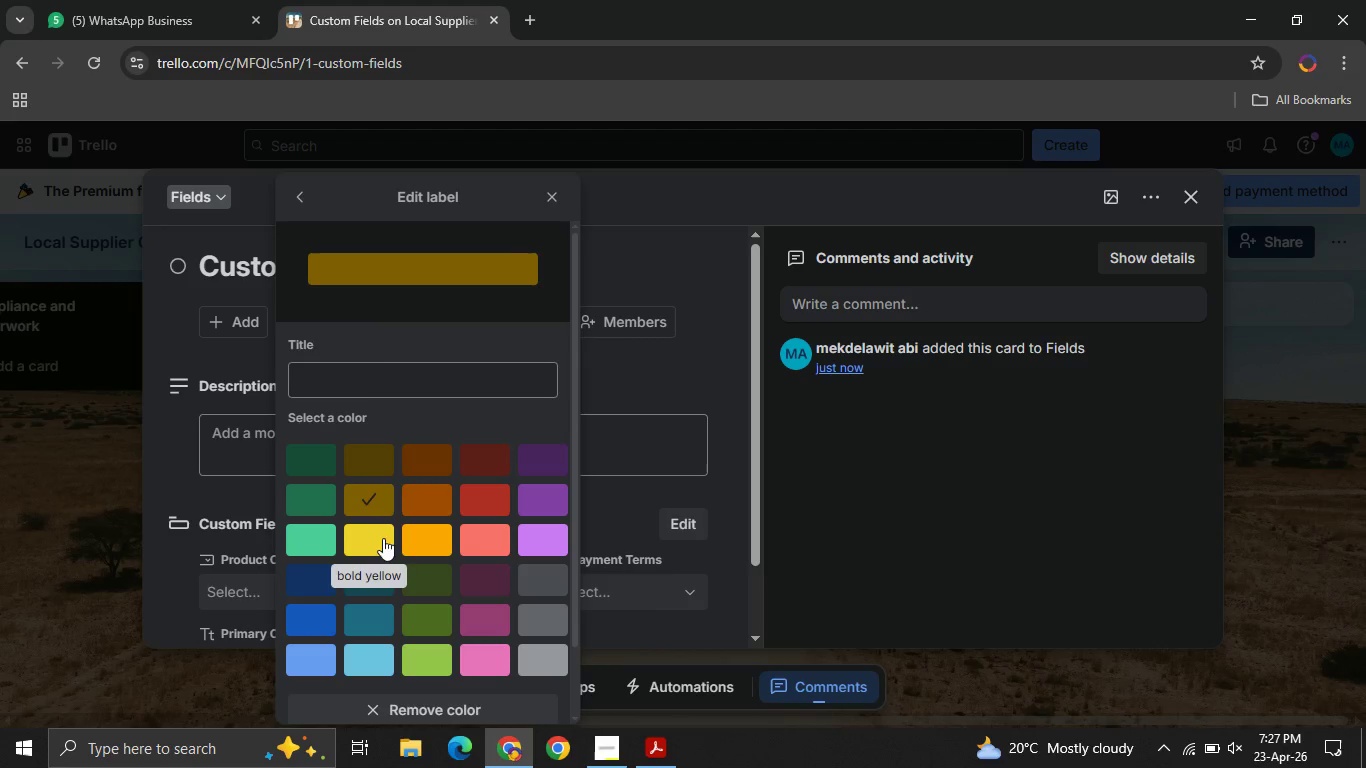 
left_click([383, 538])
 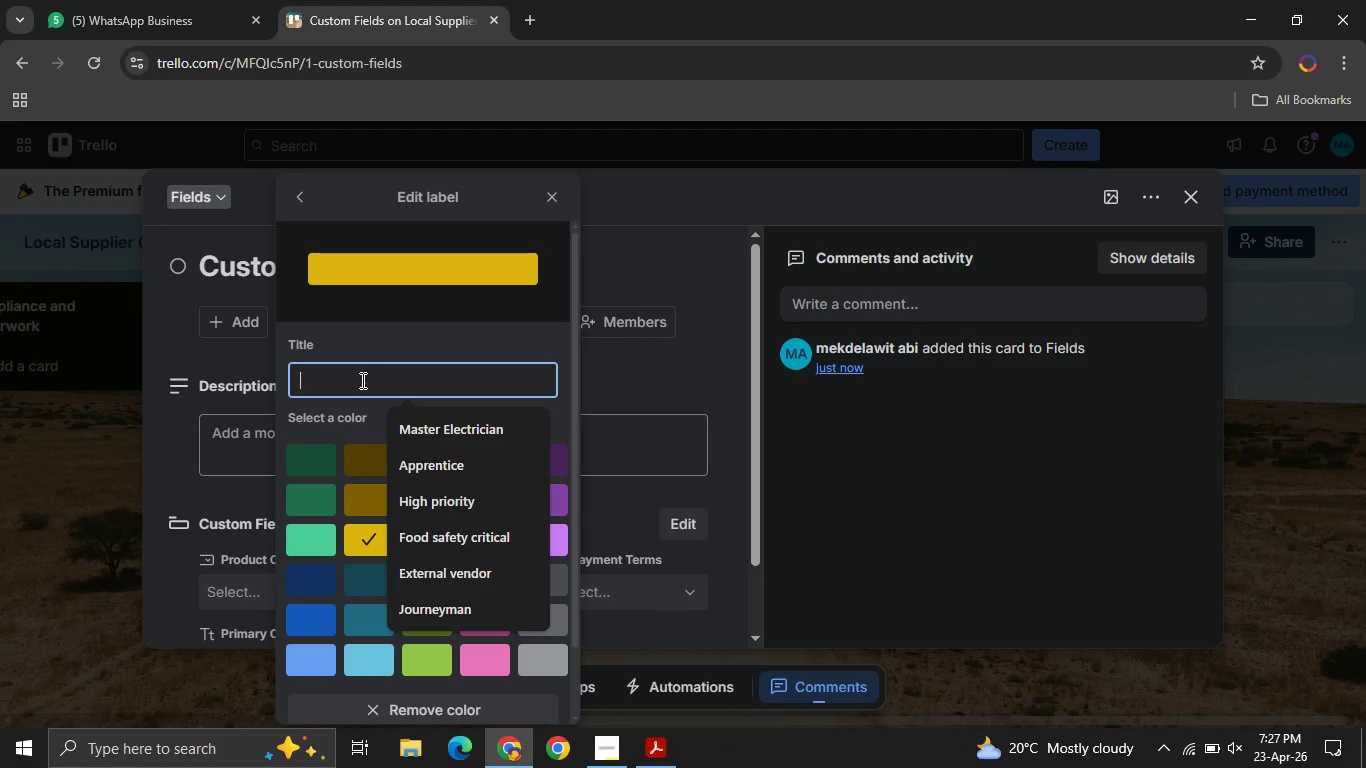 
left_click([361, 380])
 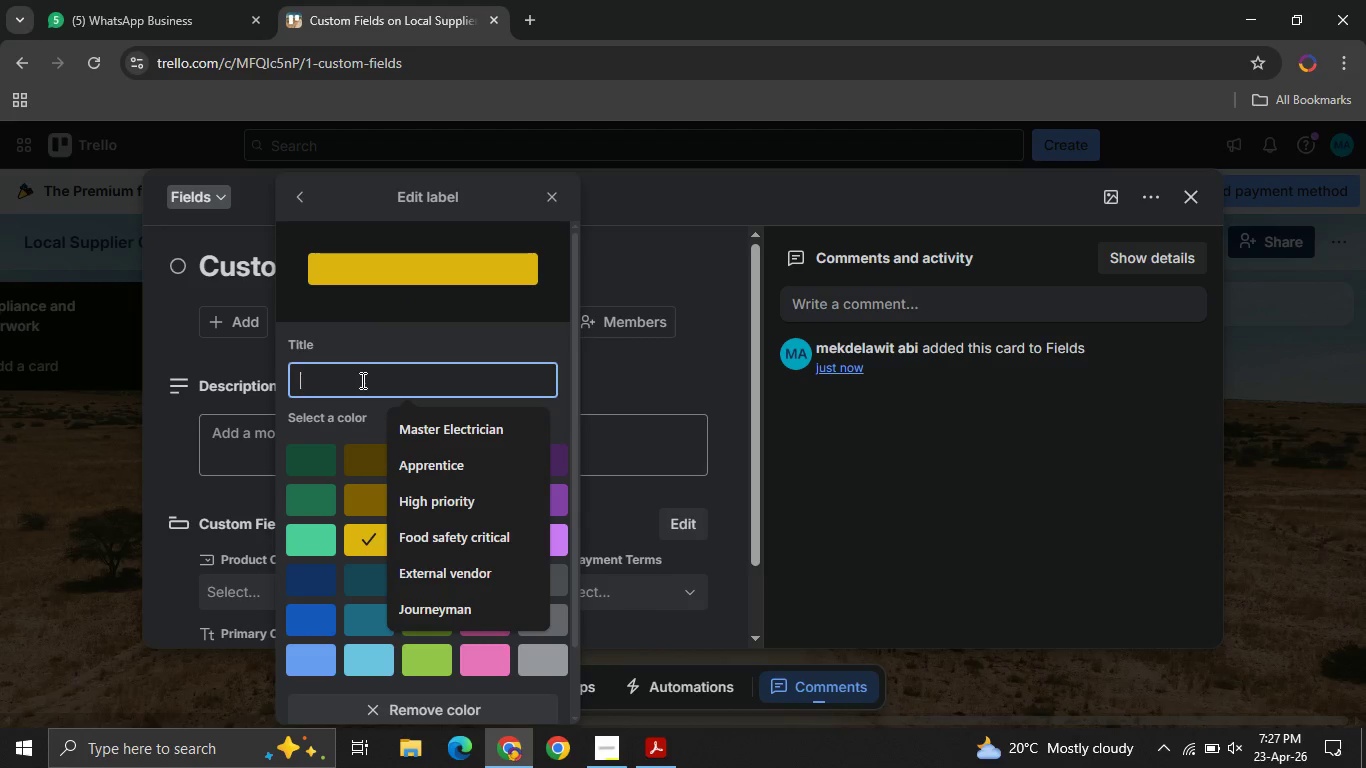 
type(Pending Docs)
 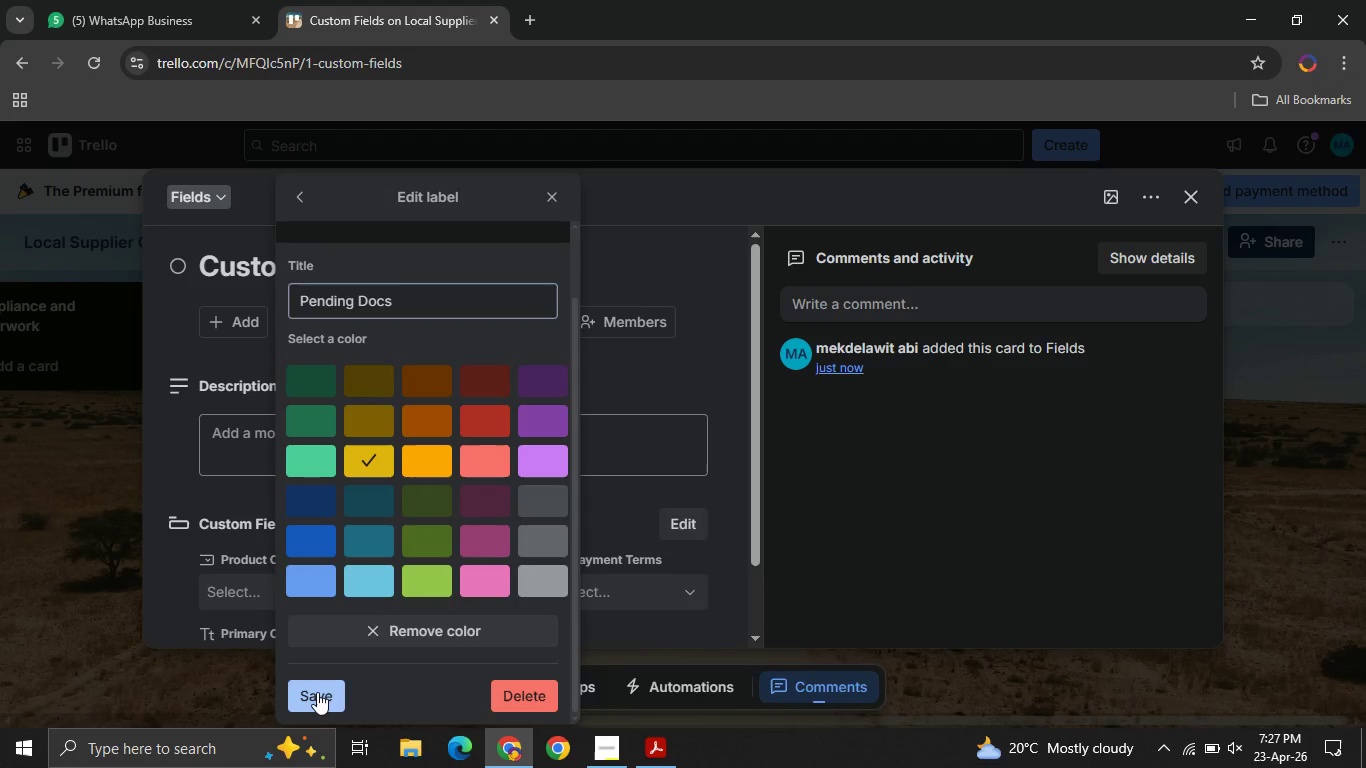 
left_click([317, 692])
 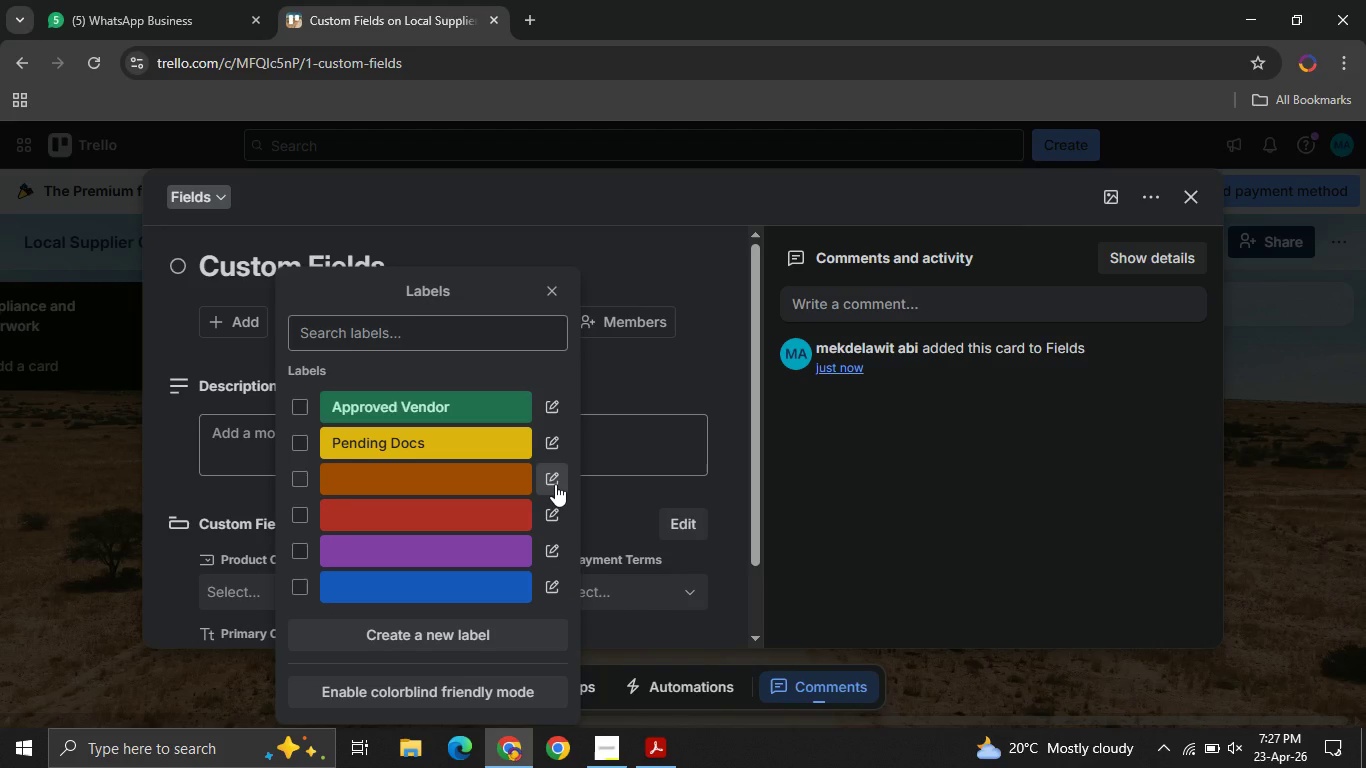 
left_click([555, 484])
 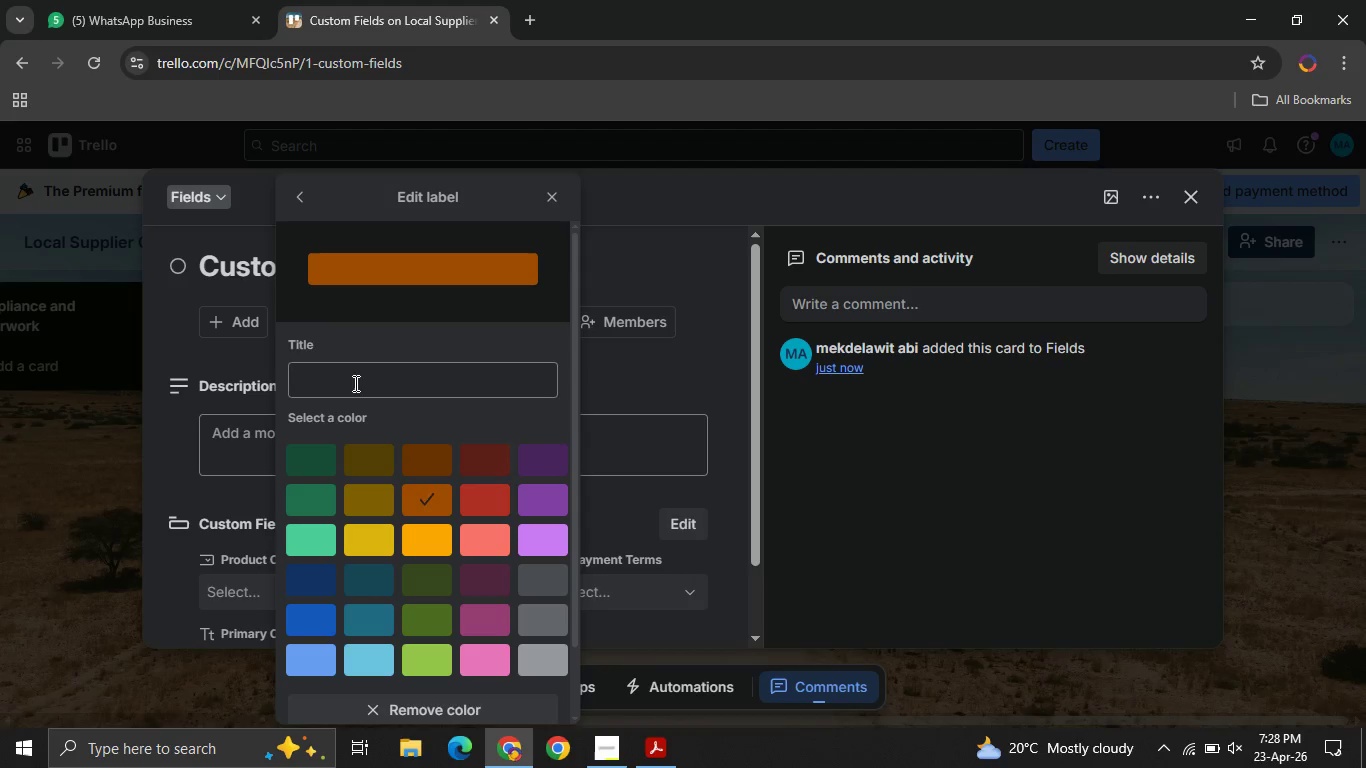 
left_click([354, 382])
 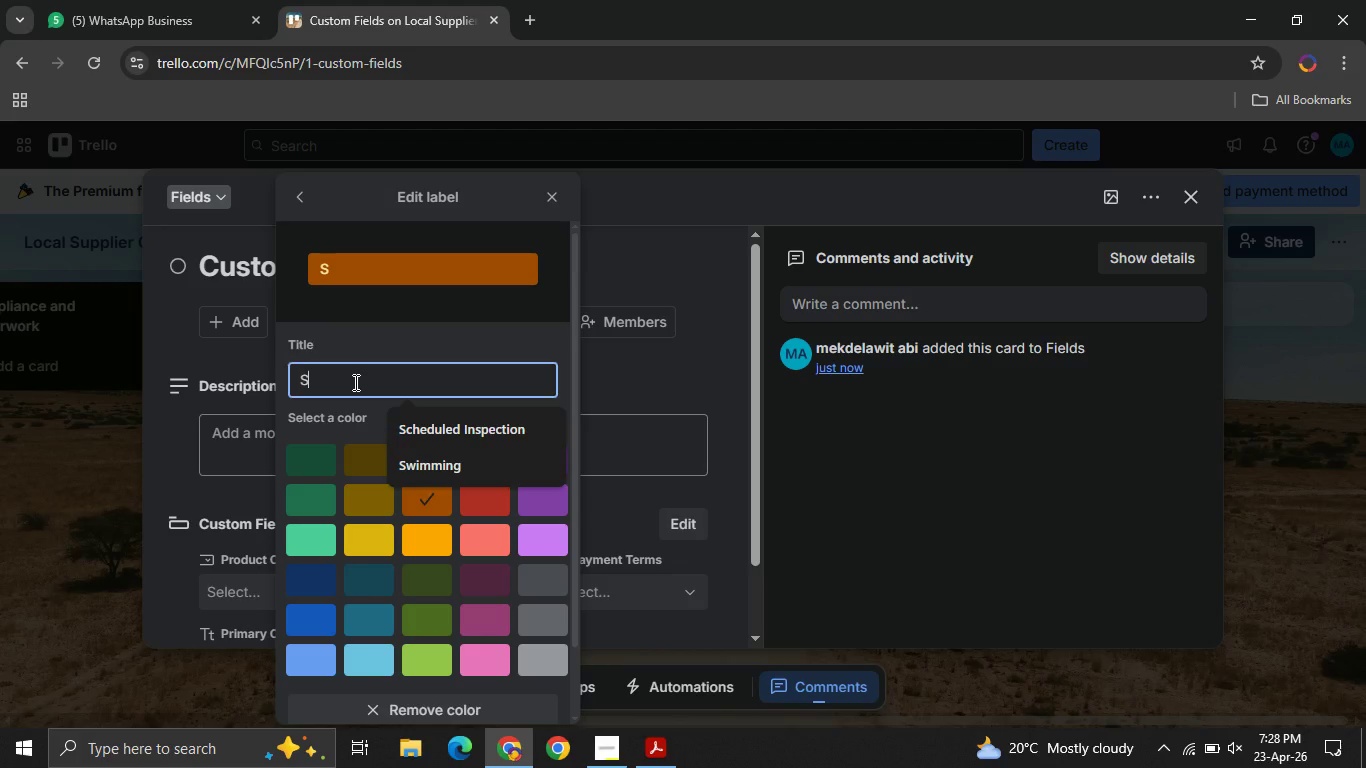 
type(Sampling )
 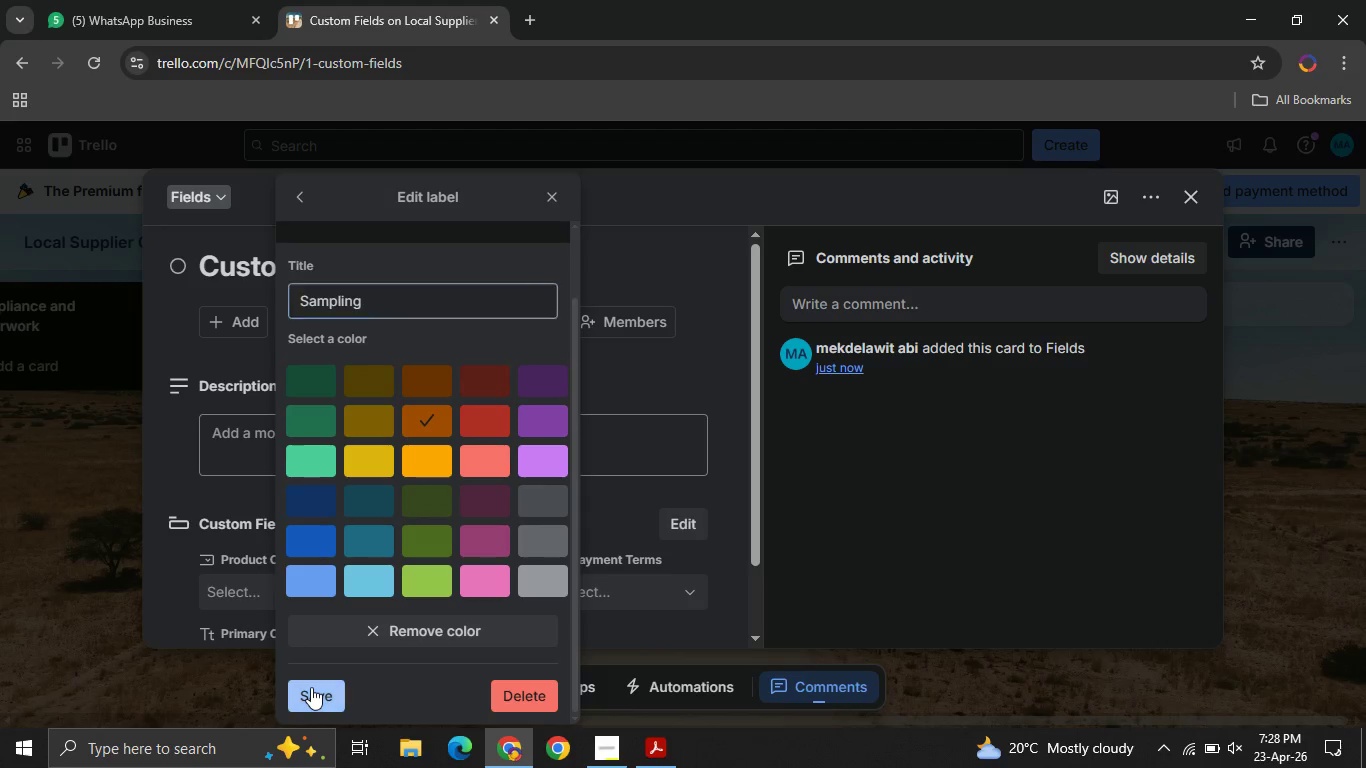 
left_click([311, 687])
 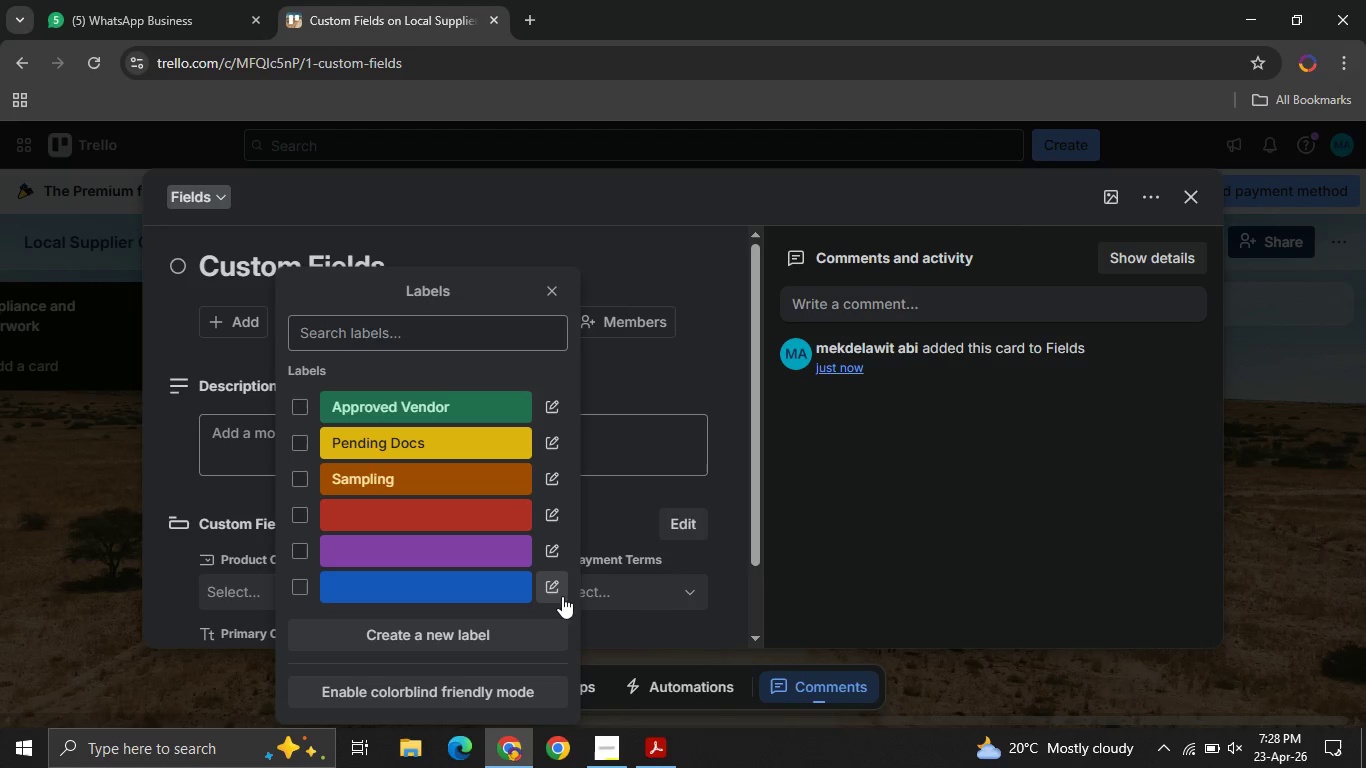 
left_click([554, 592])
 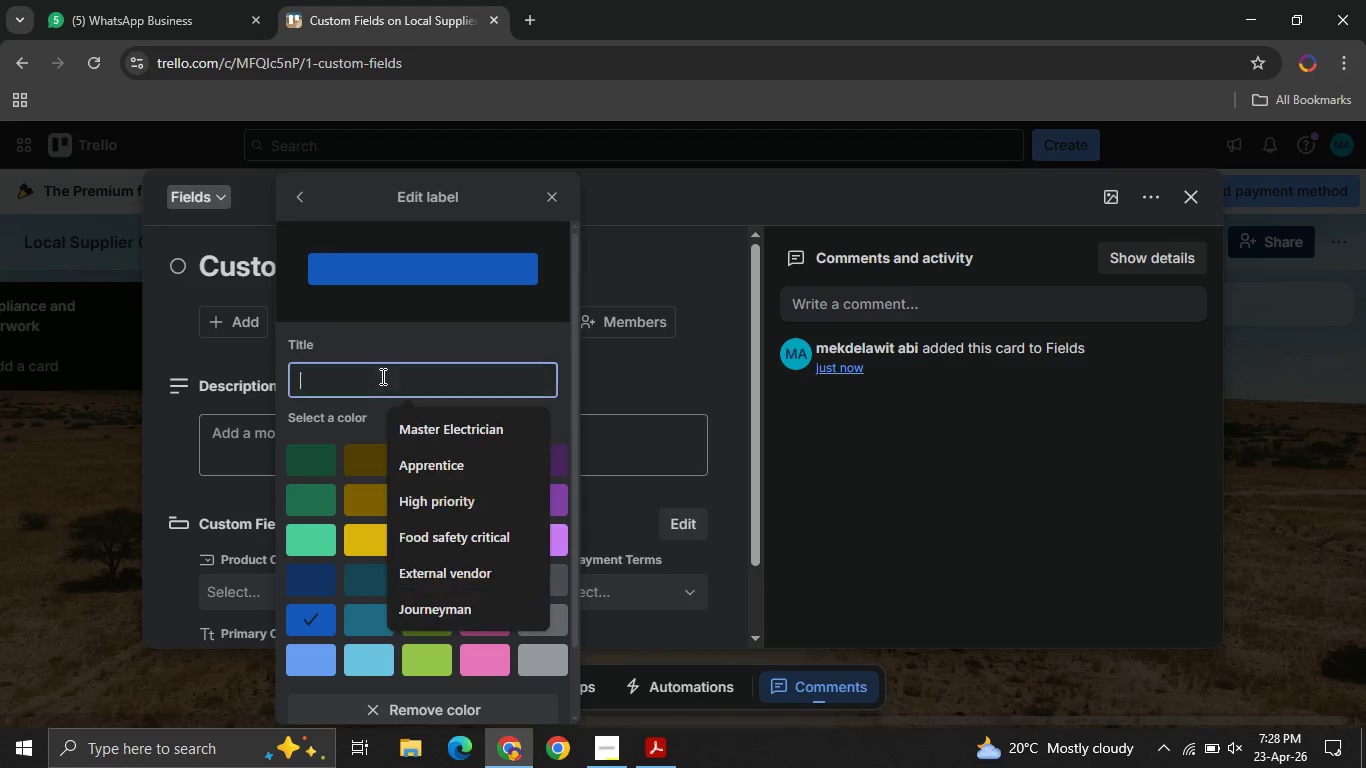 
left_click([381, 376])
 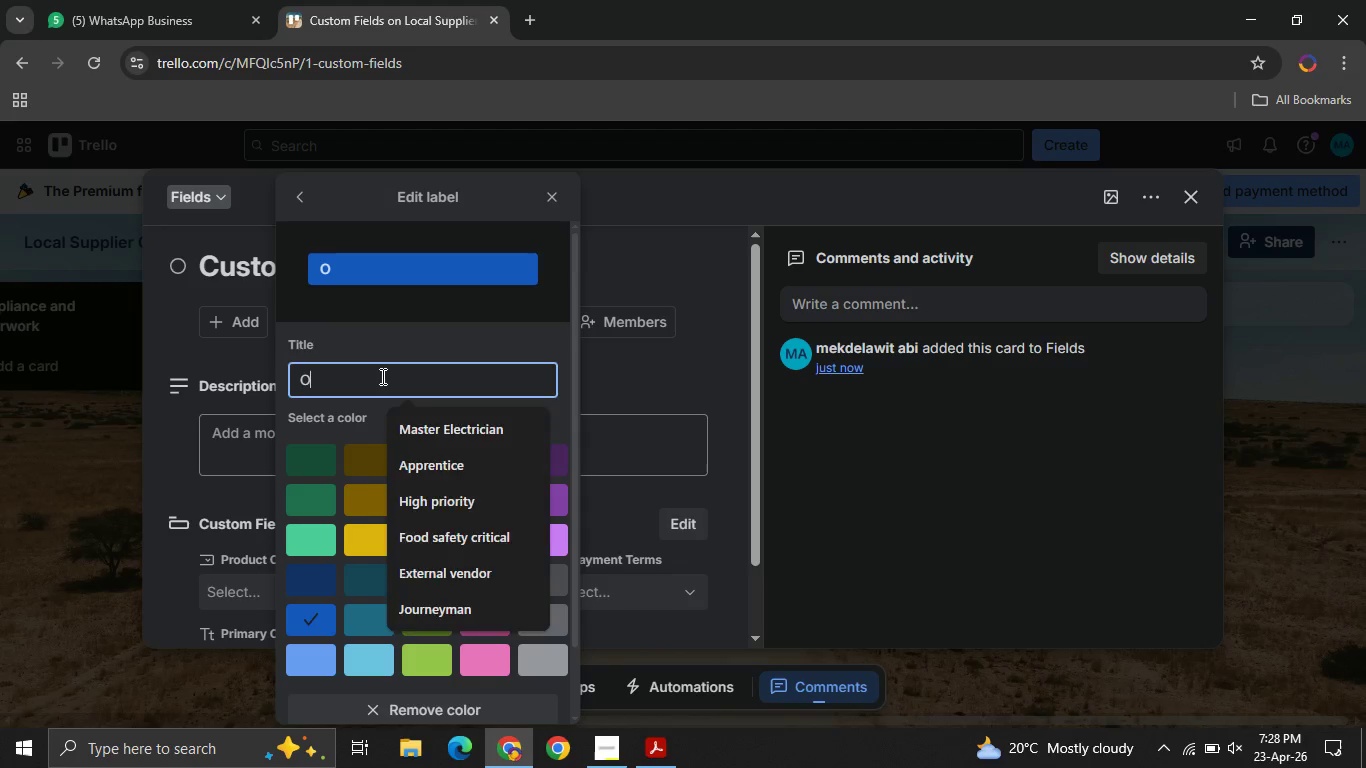 
type(Outreach)
 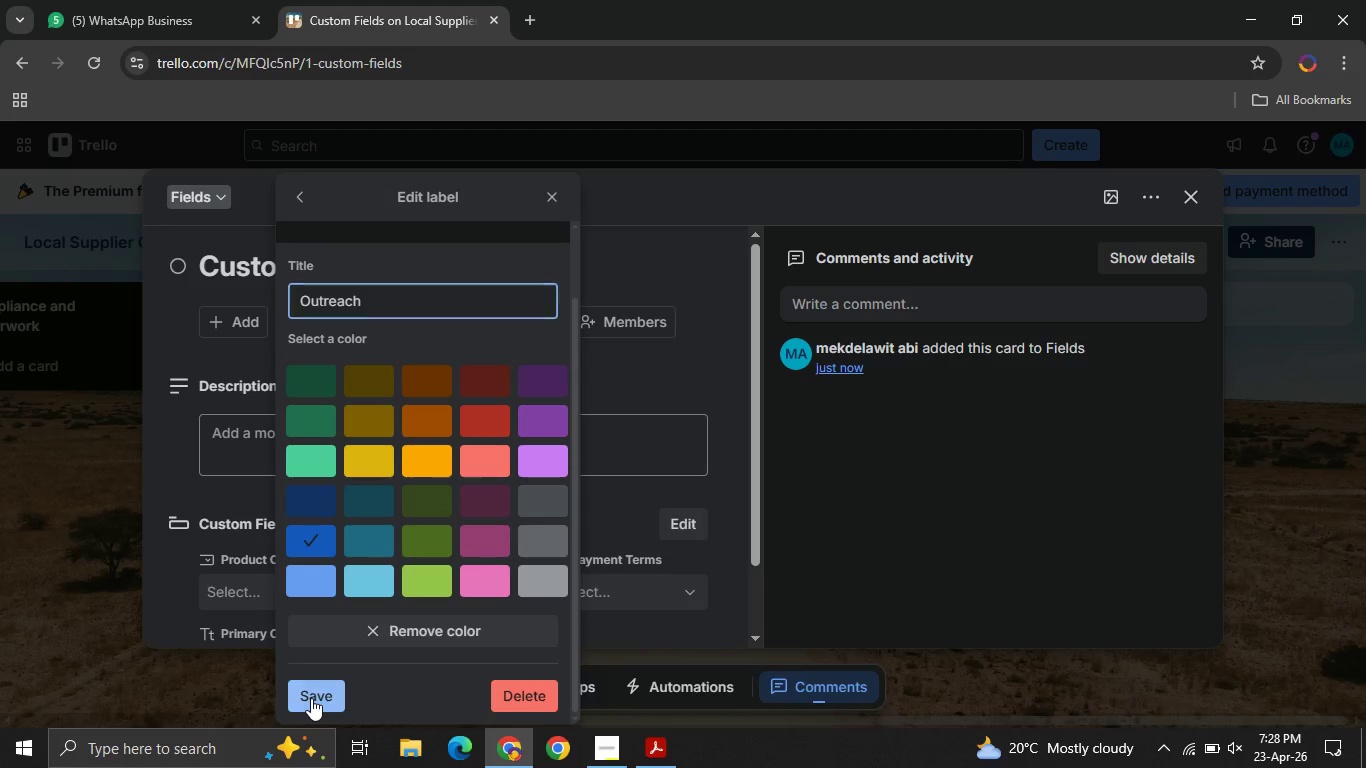 
left_click([311, 698])
 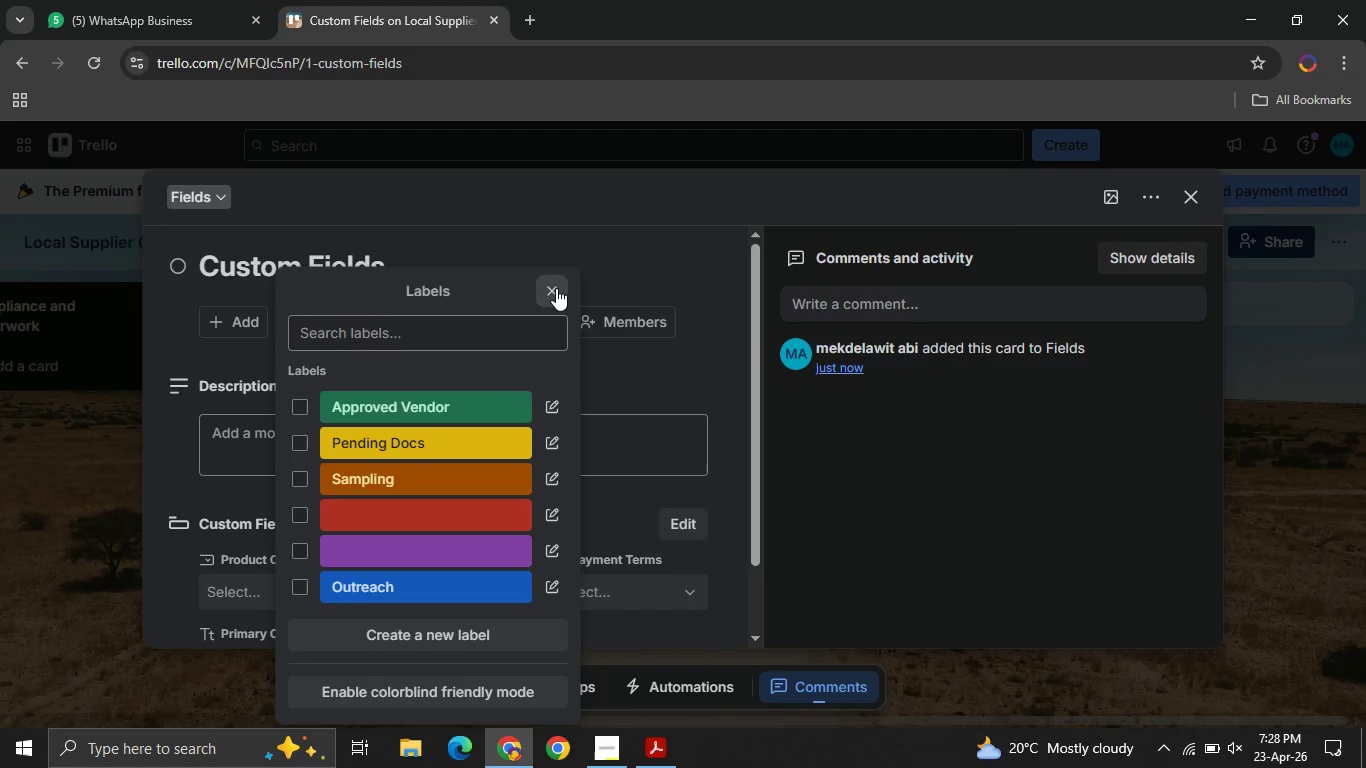 
left_click([555, 288])
 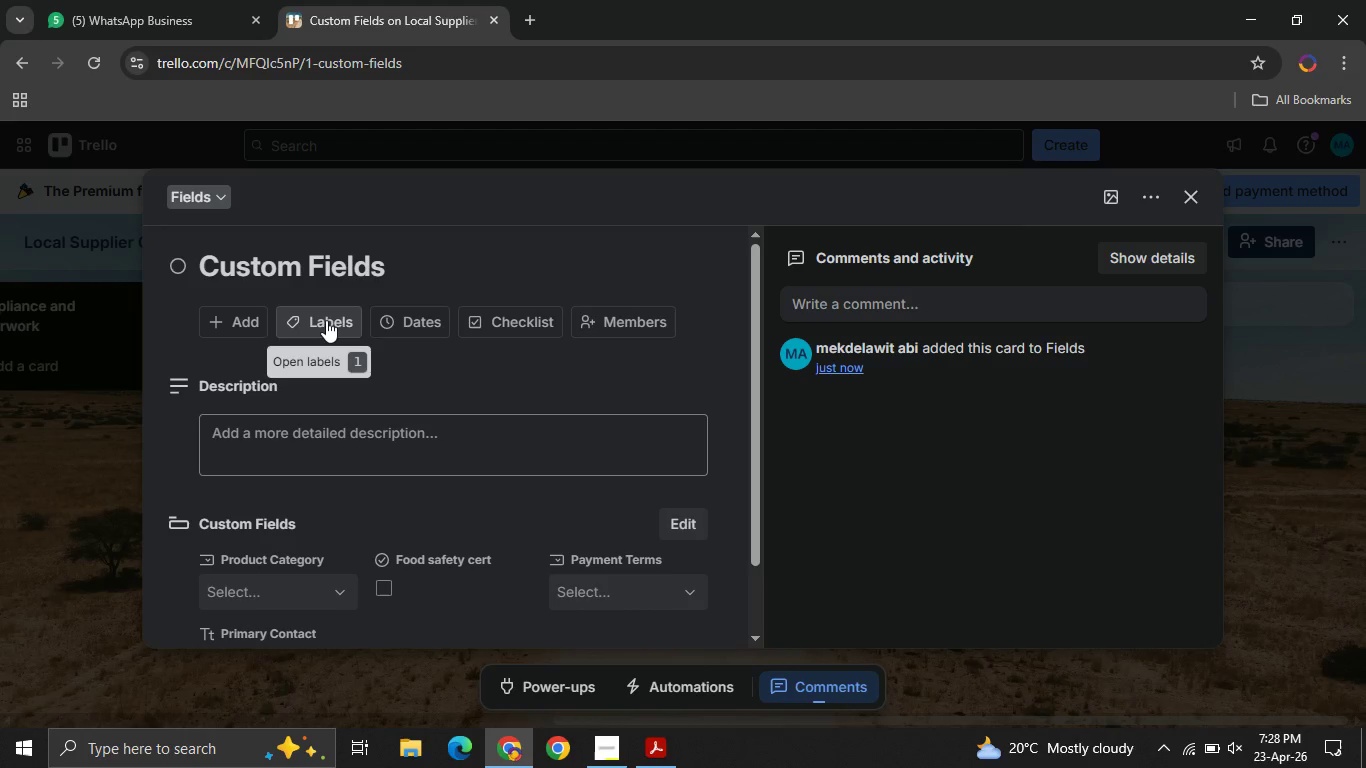 
left_click([326, 320])
 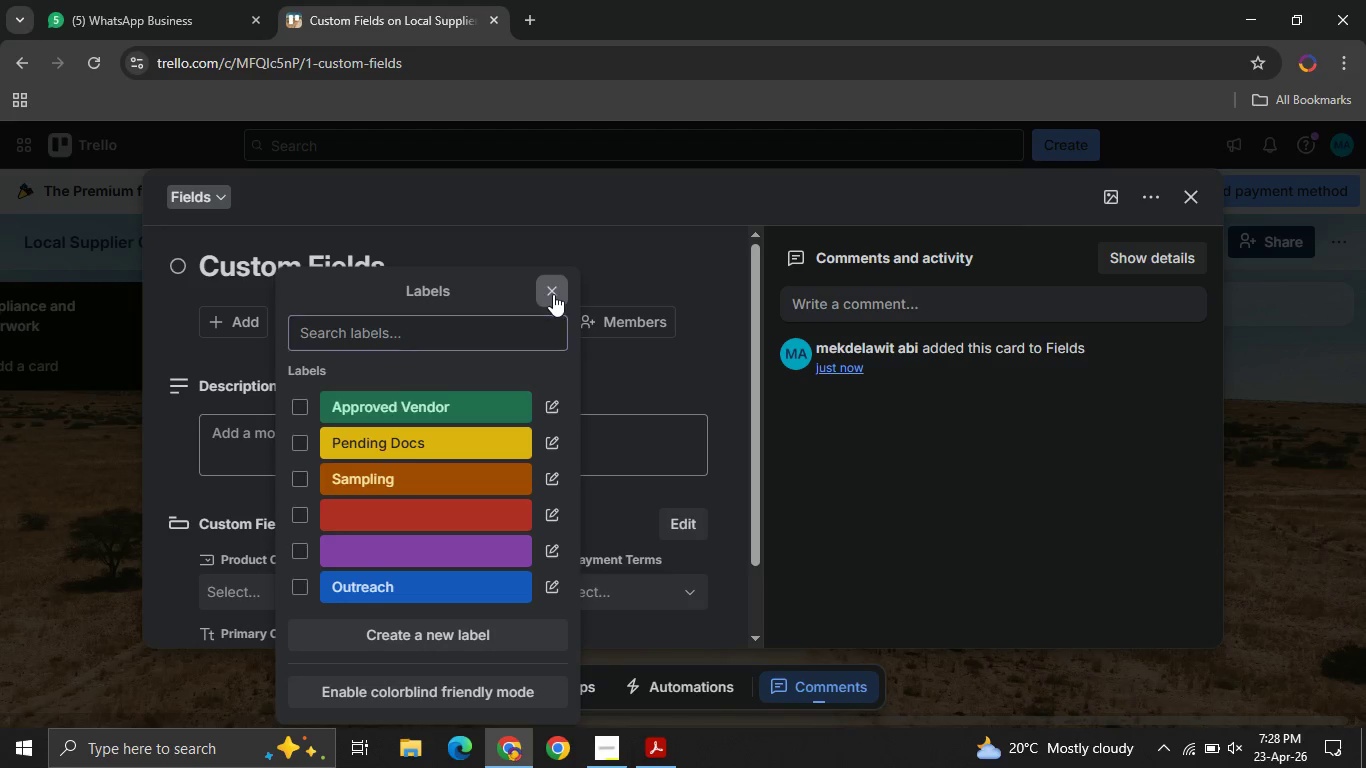 
left_click([553, 294])
 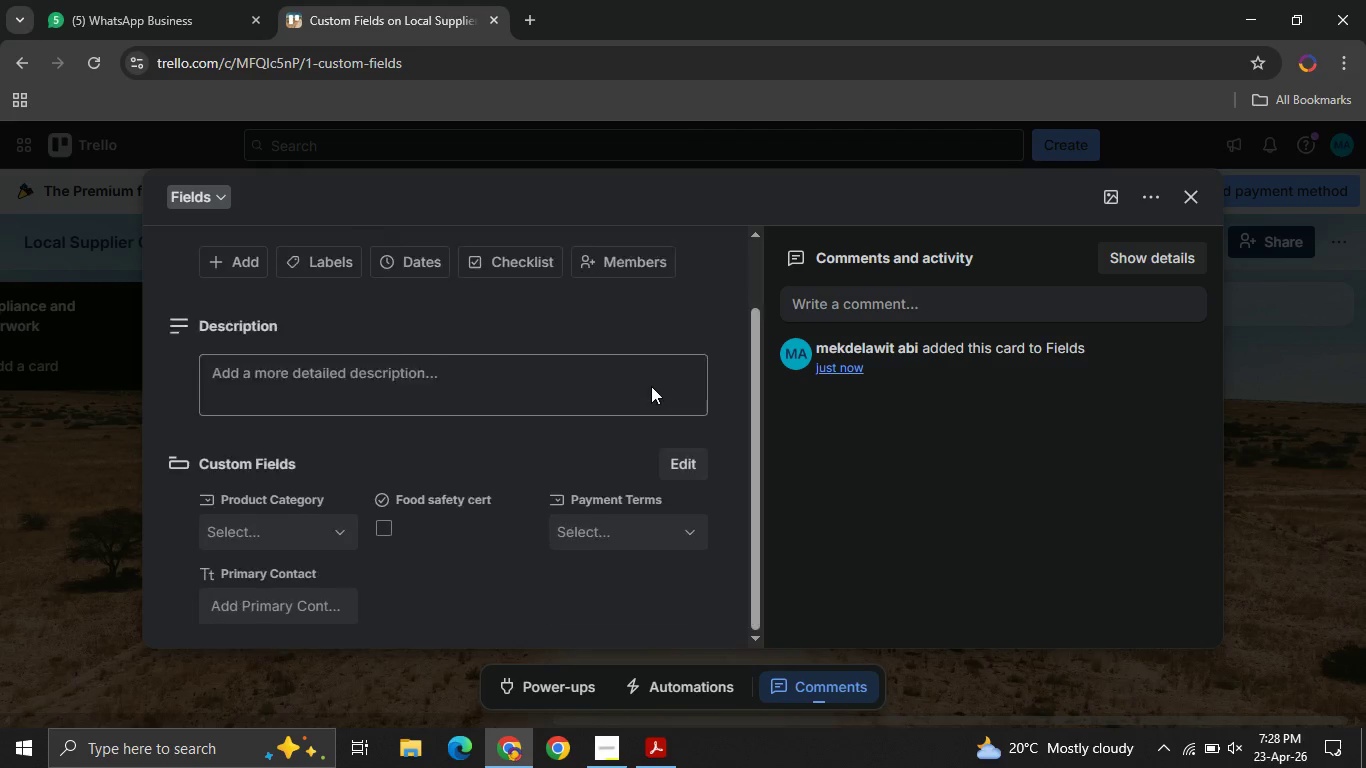 
mouse_move([695, 361])
 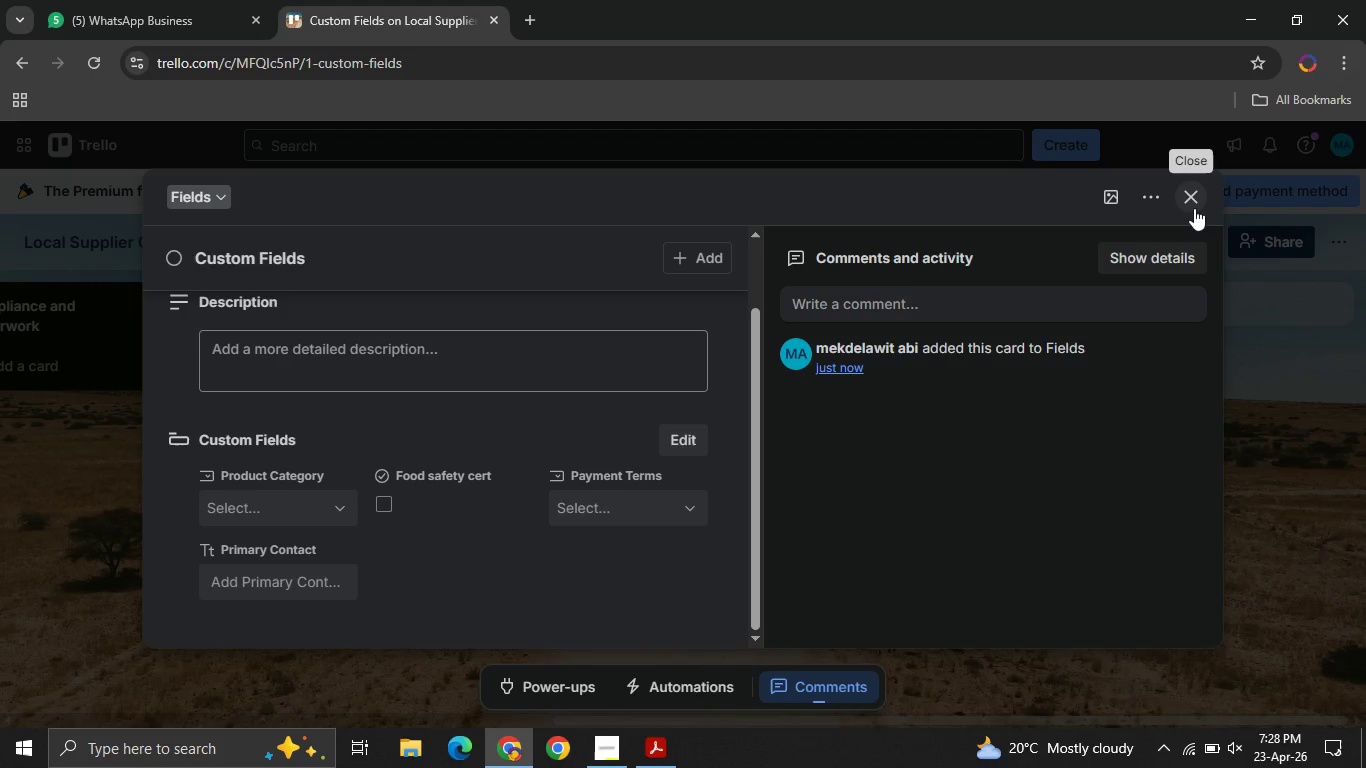 
left_click([1194, 208])
 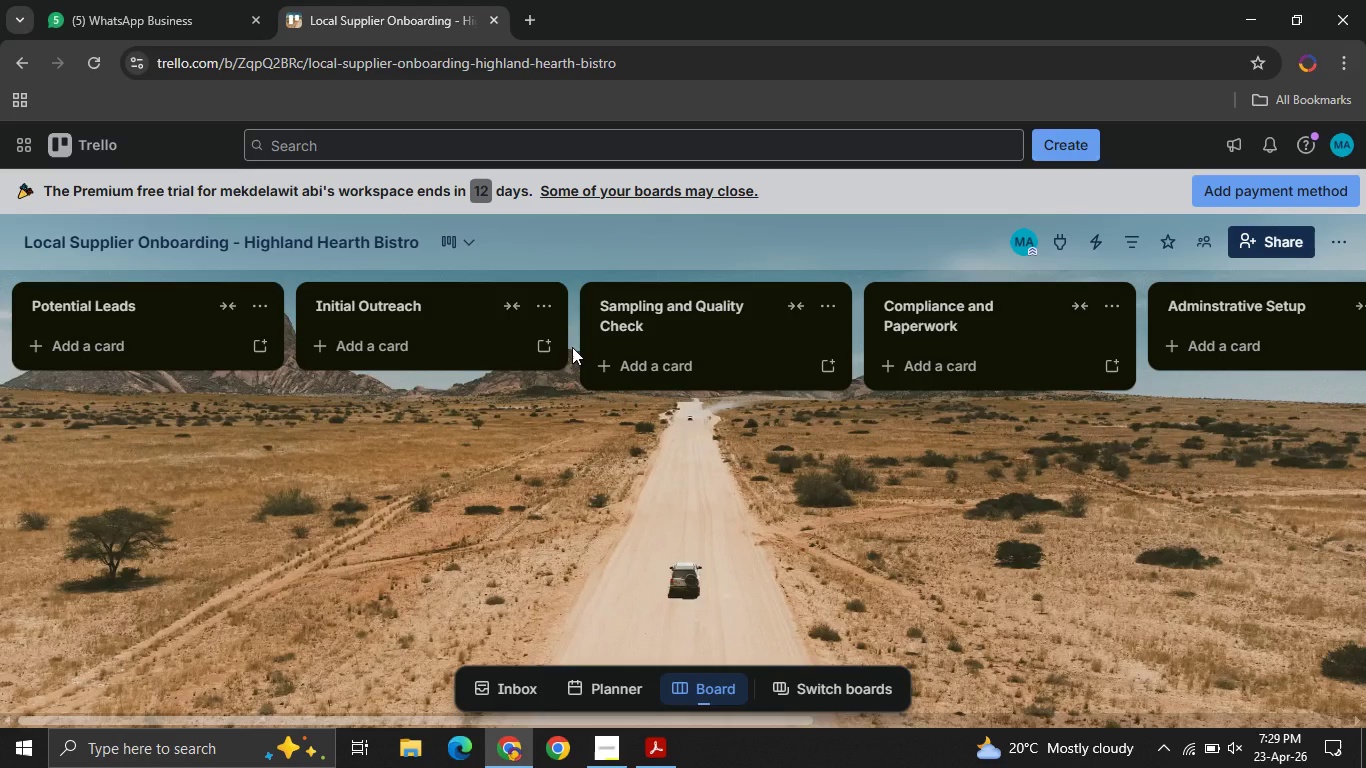 
wait(39.8)
 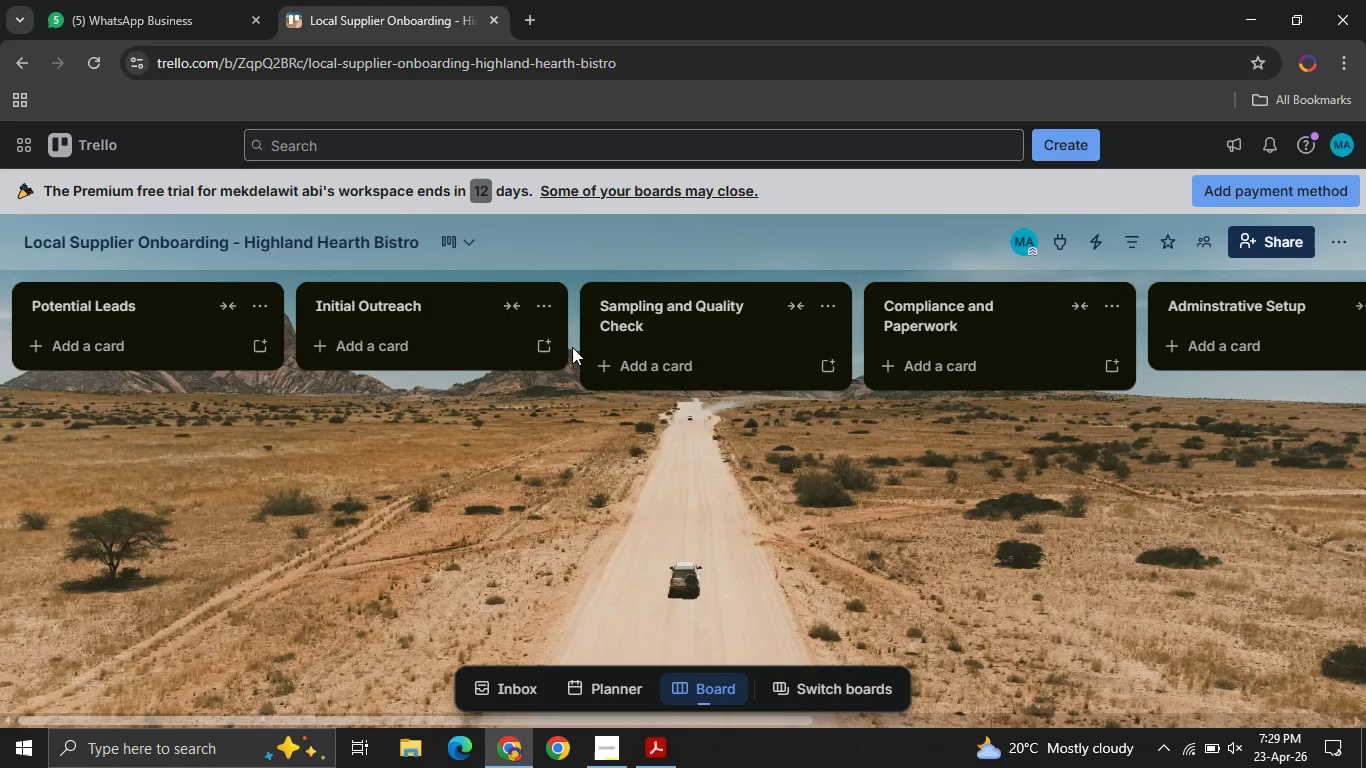 
left_click([629, 766])